 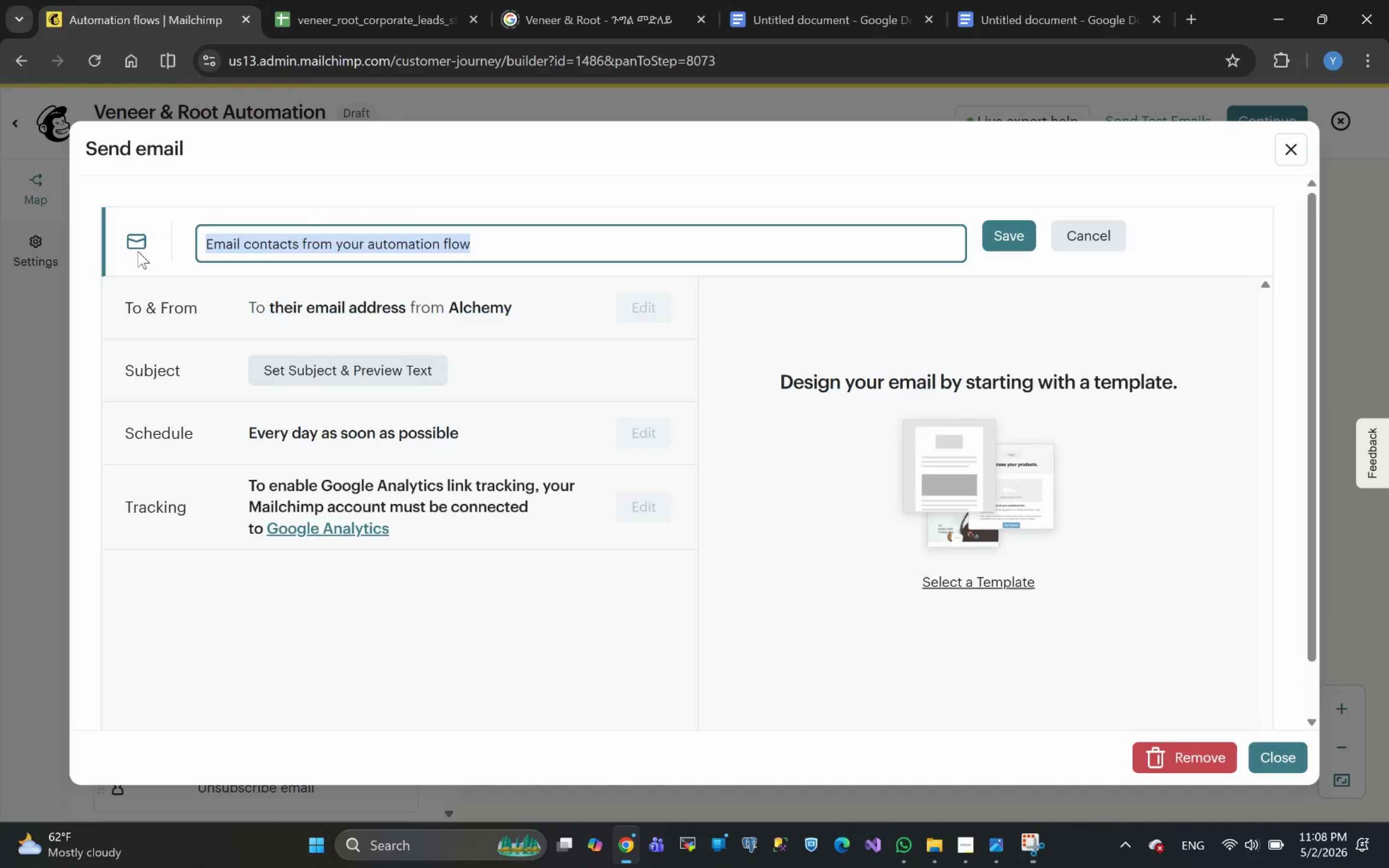 
right_click([328, 243])
 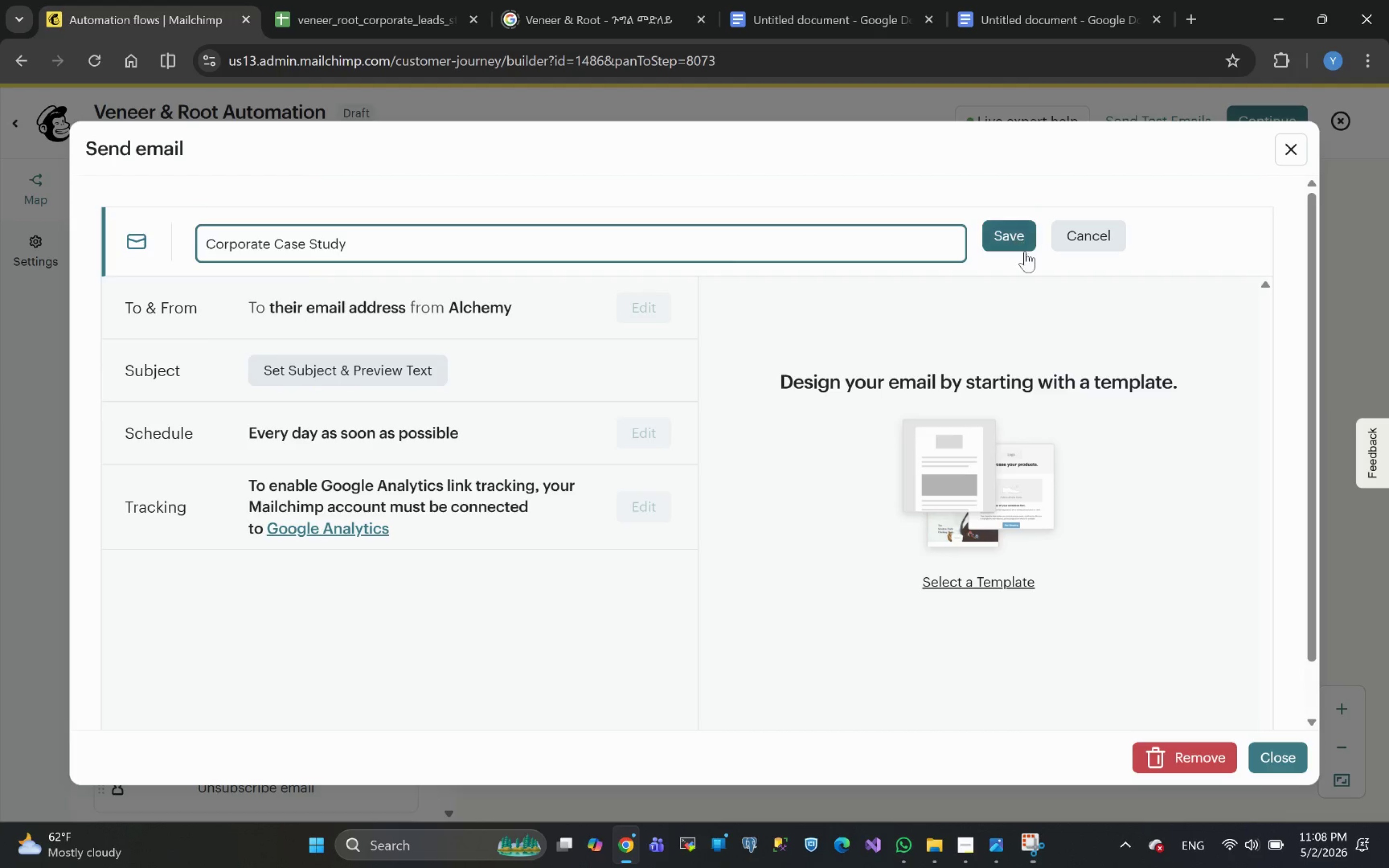 
left_click([1007, 232])
 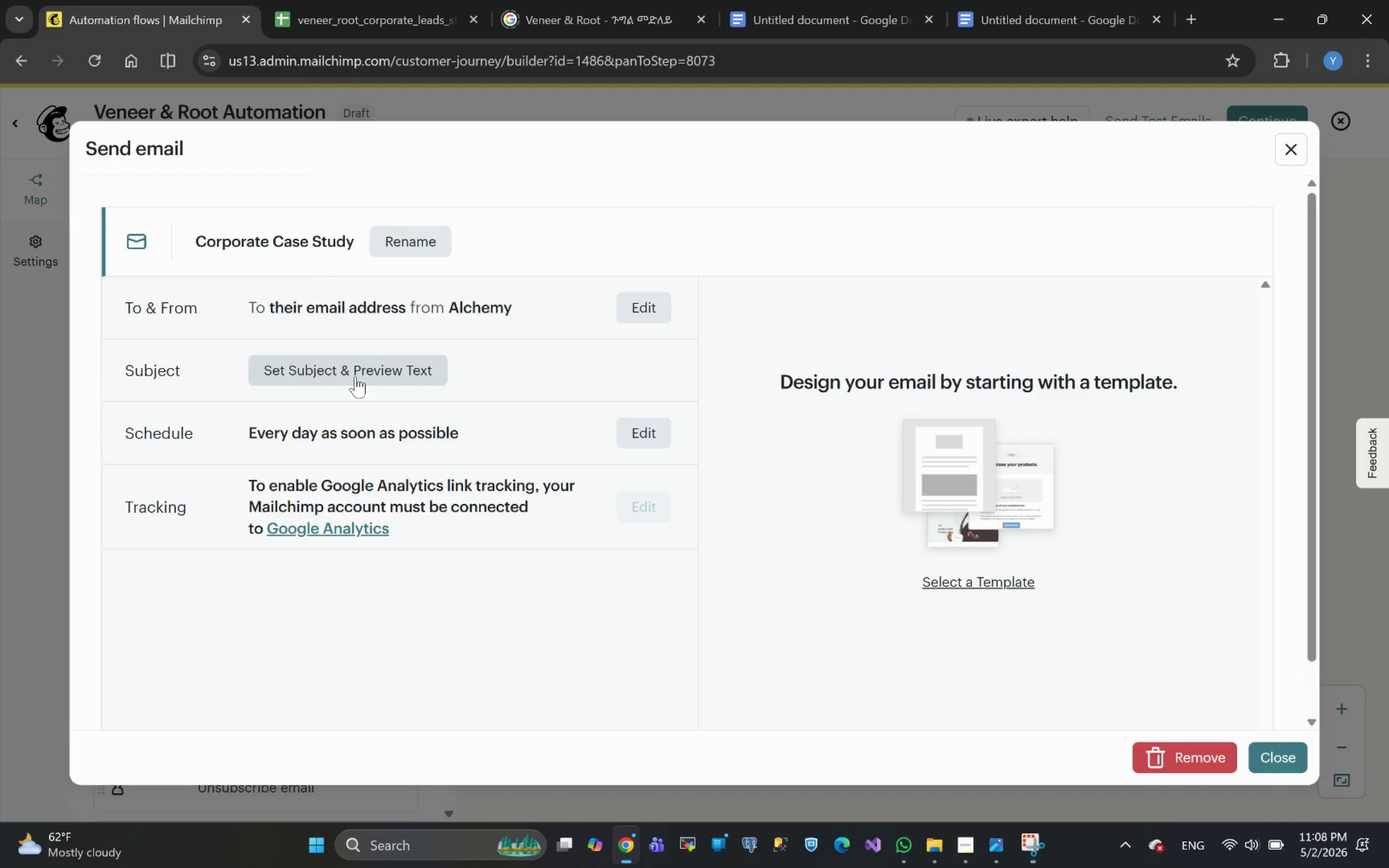 
left_click([356, 372])
 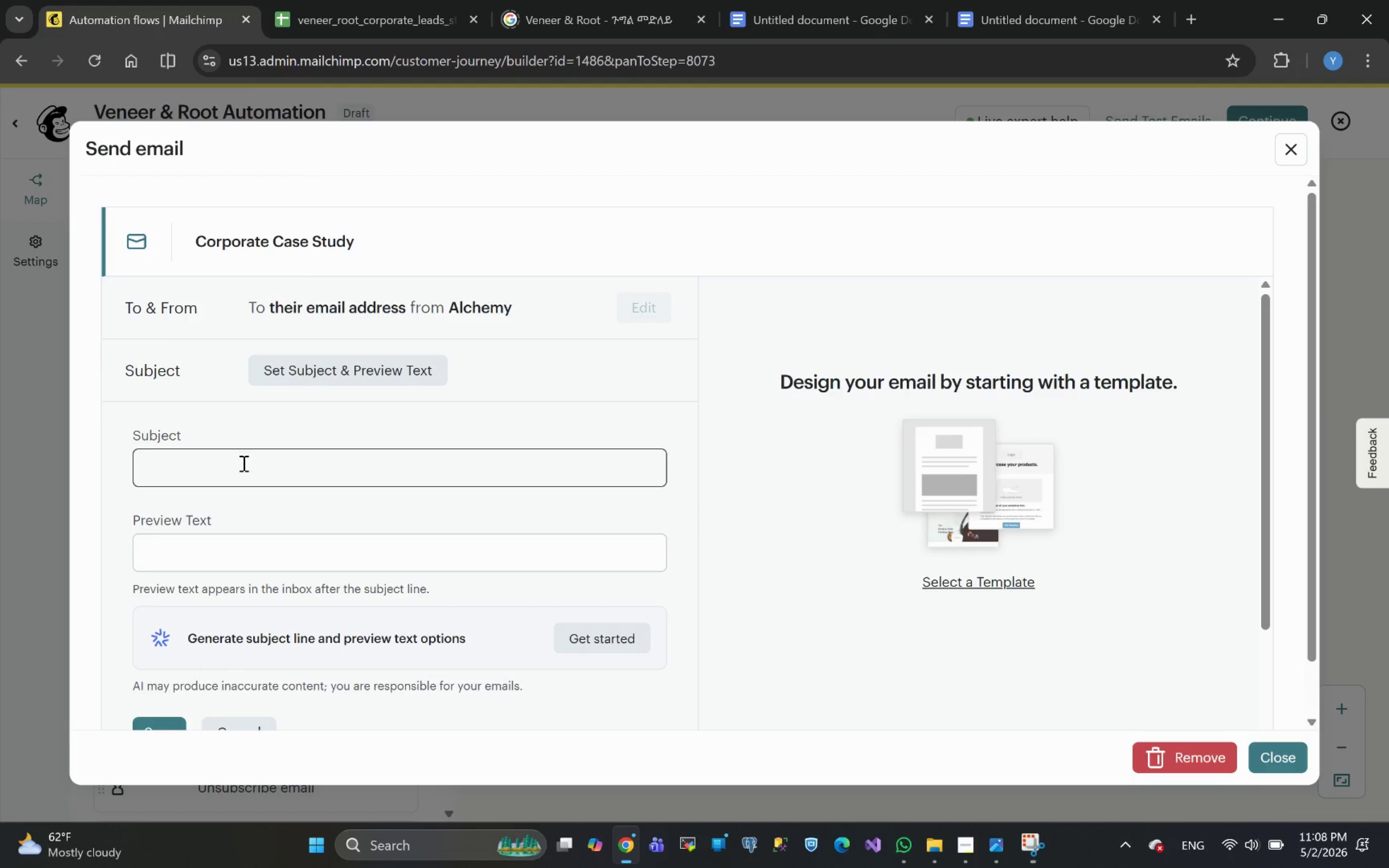 
left_click([243, 463])
 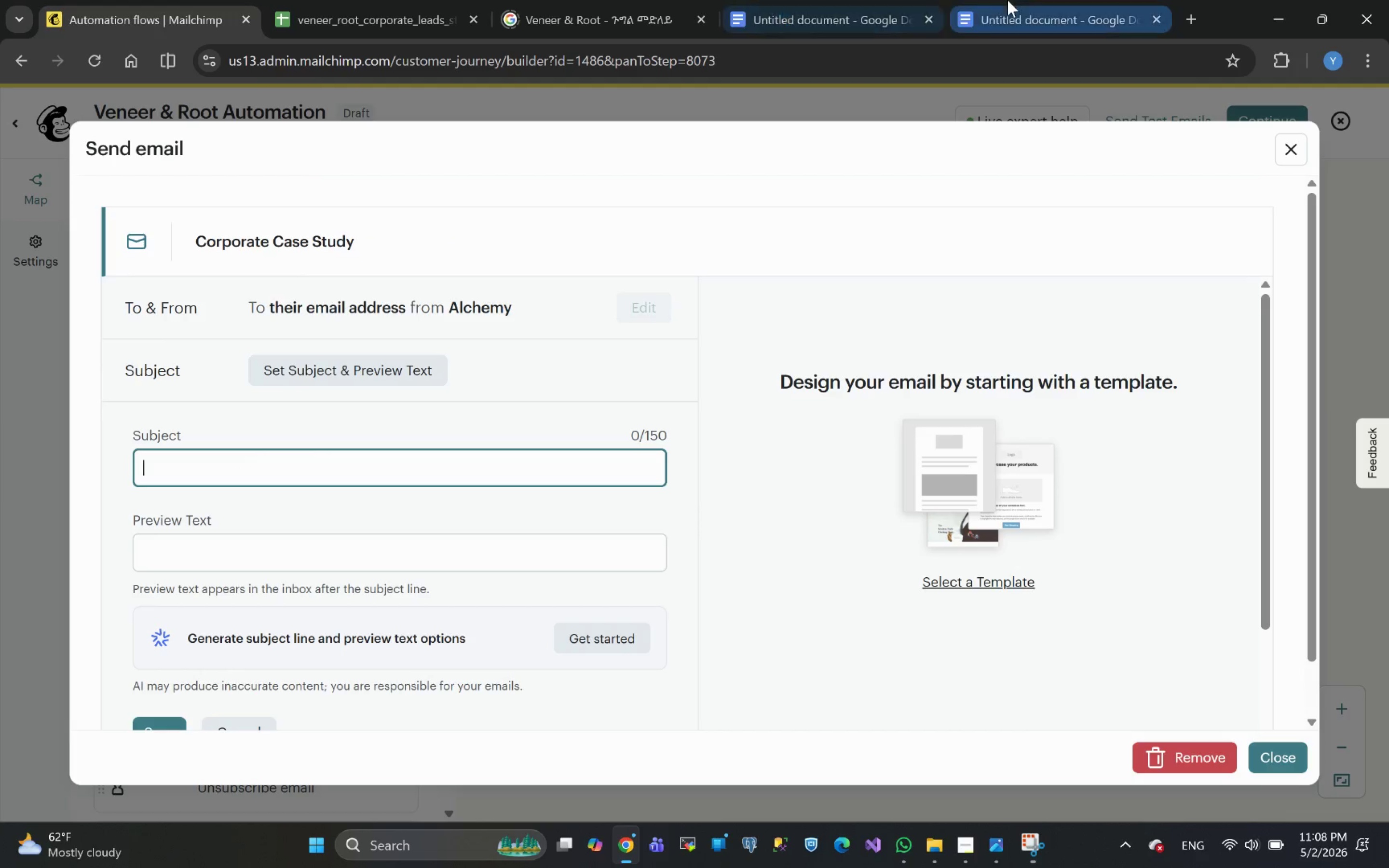 
left_click([1008, 2])
 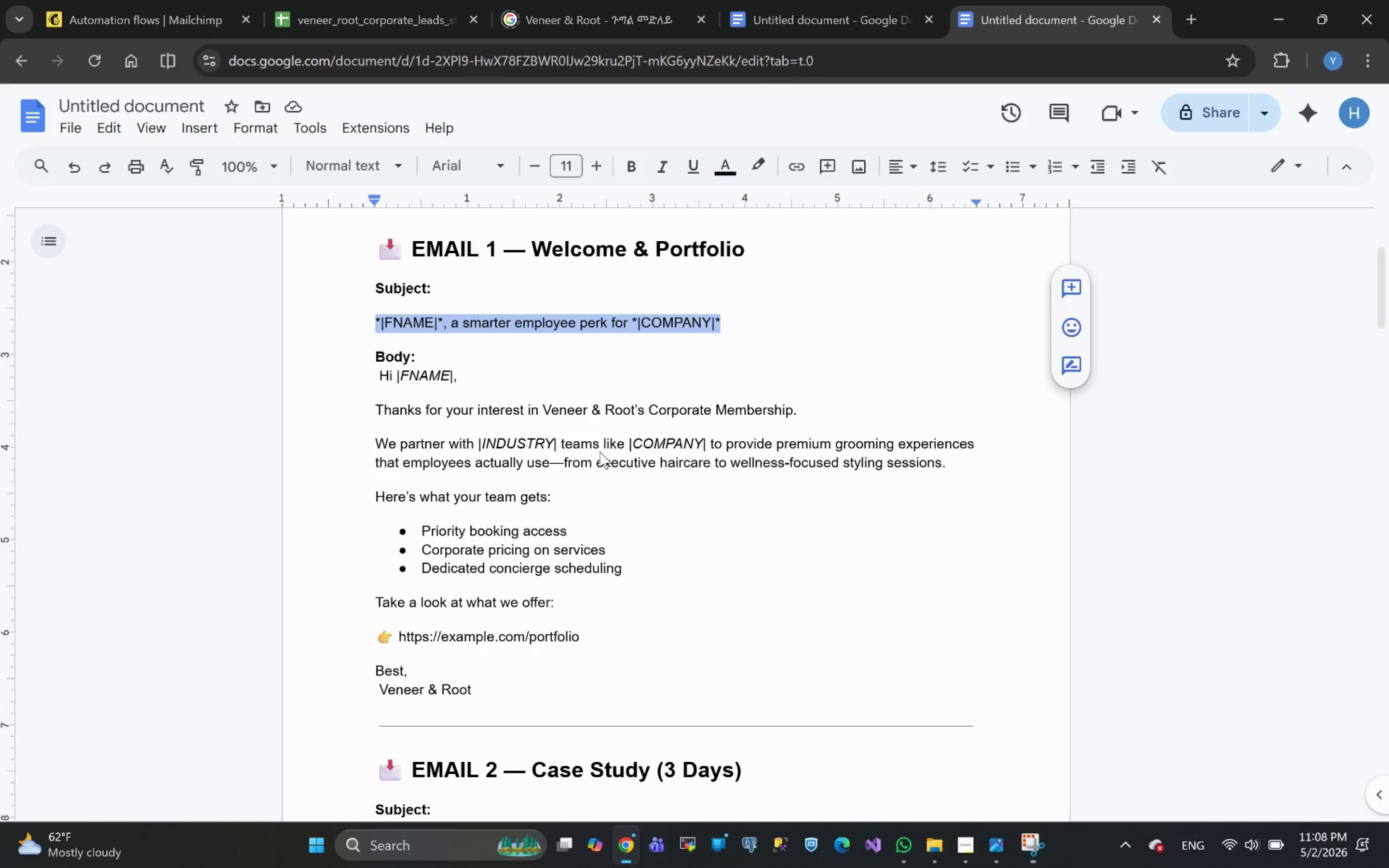 
scroll: coordinate [598, 434], scroll_direction: down, amount: 5.0
 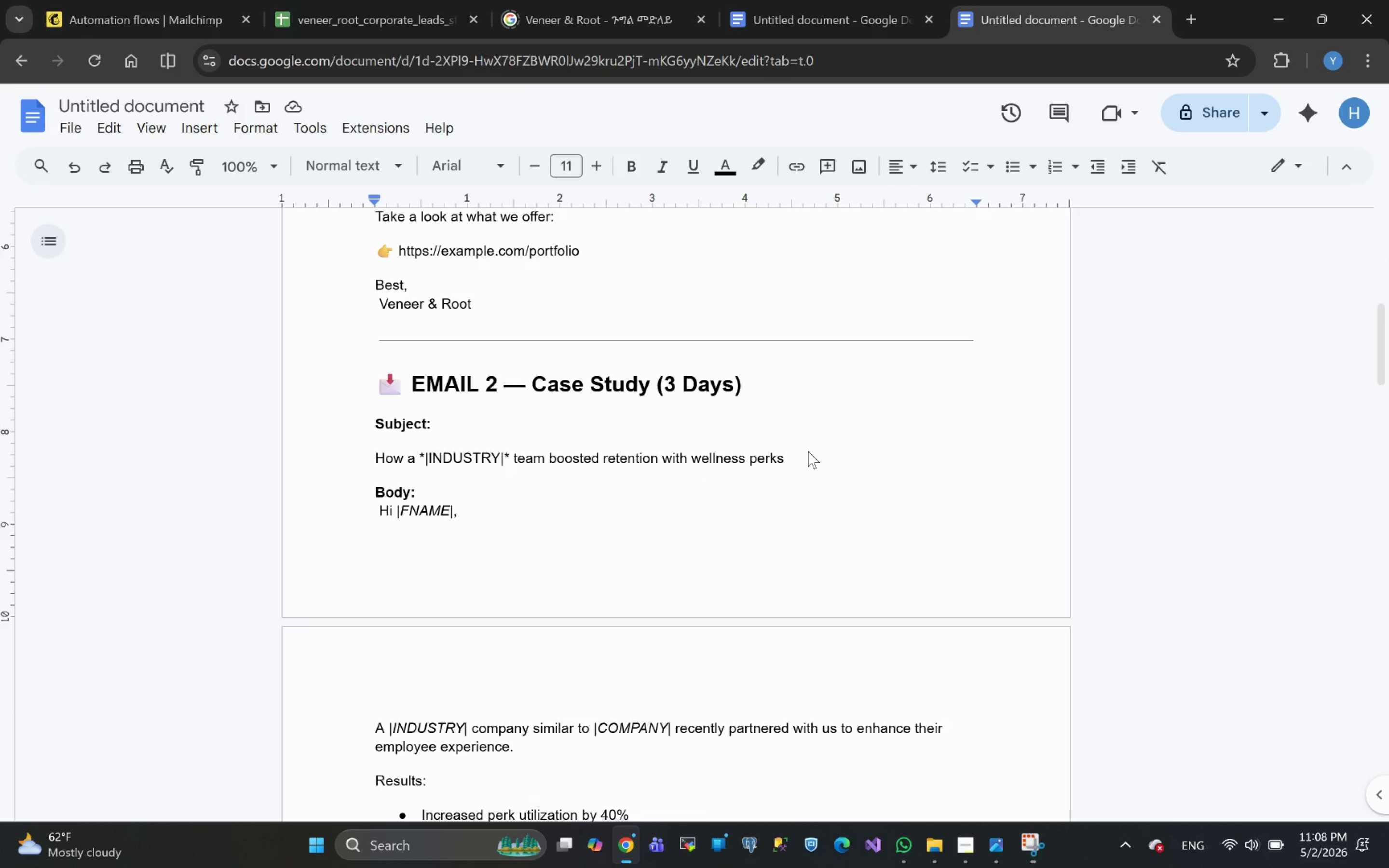 
left_click([806, 458])
 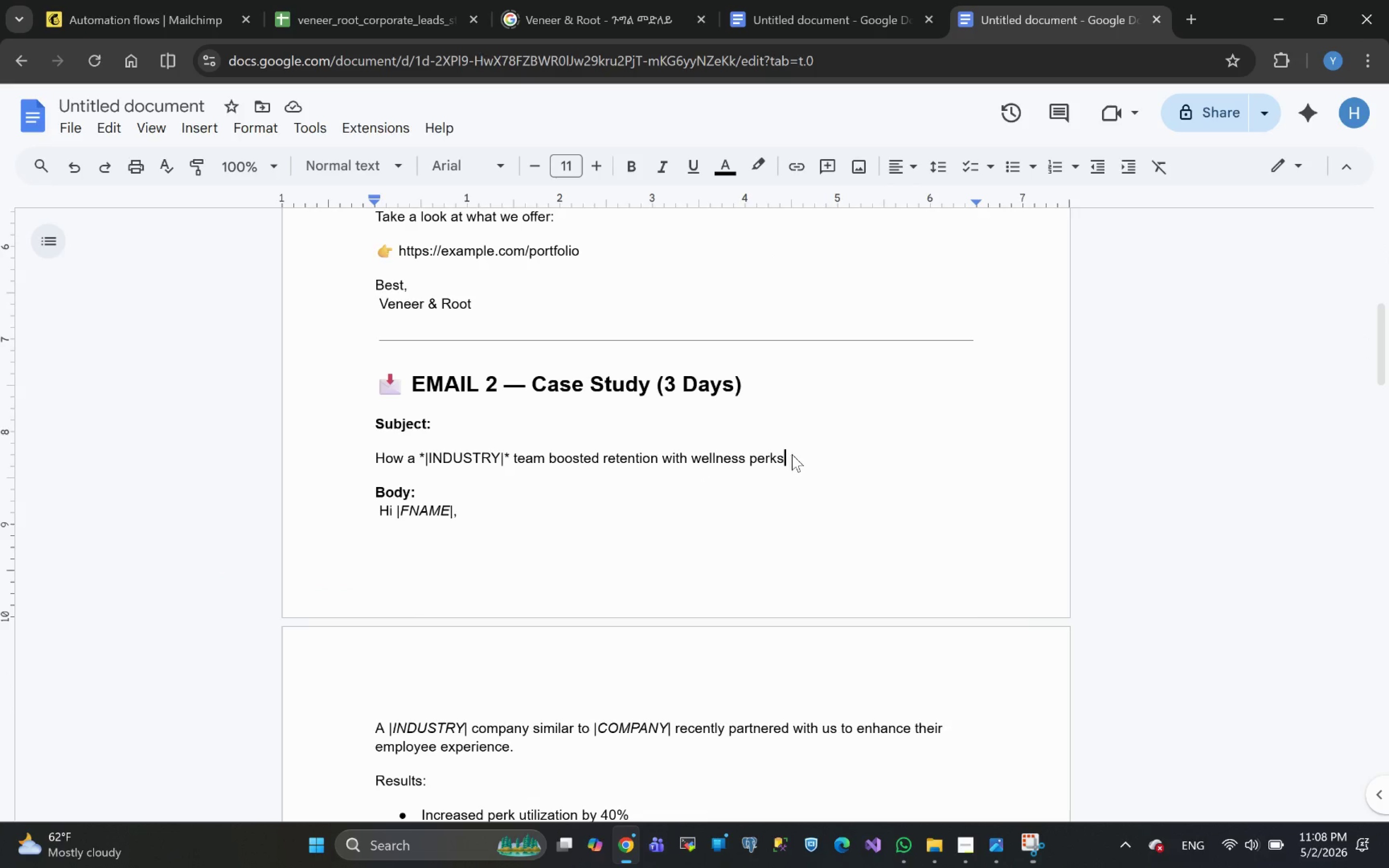 
left_click_drag(start_coordinate=[792, 454], to_coordinate=[372, 460])
 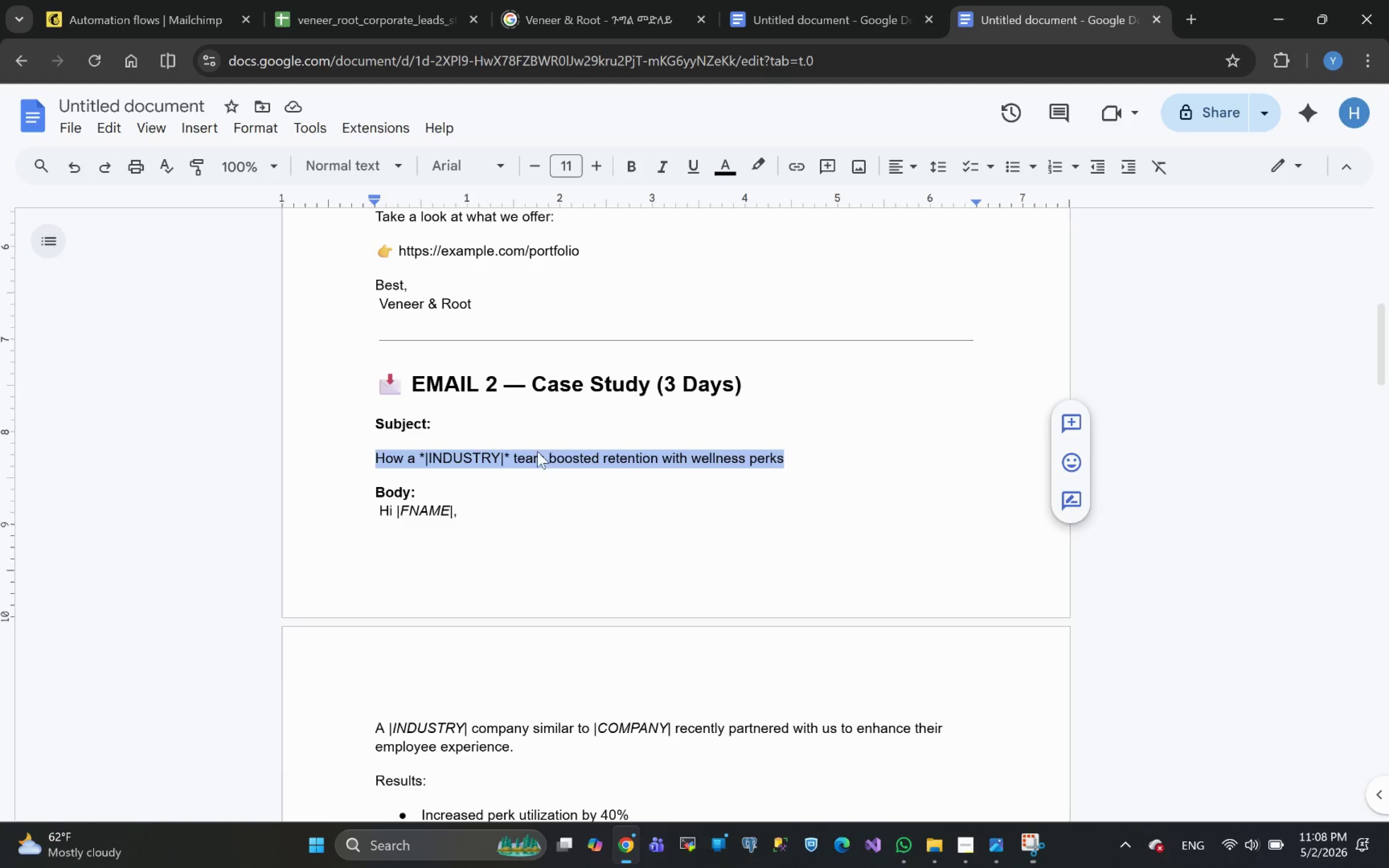 
right_click([540, 447])
 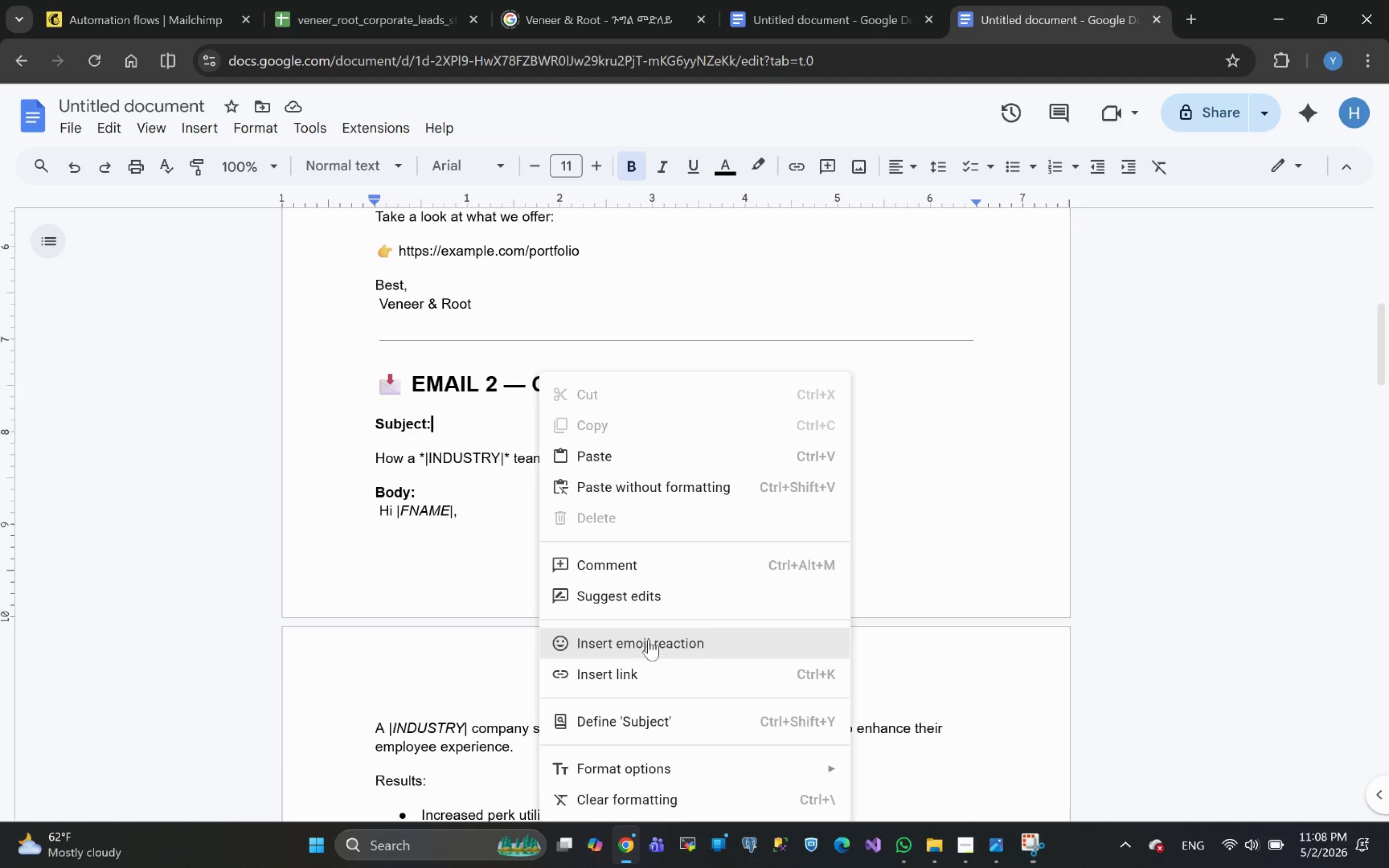 
left_click([464, 456])
 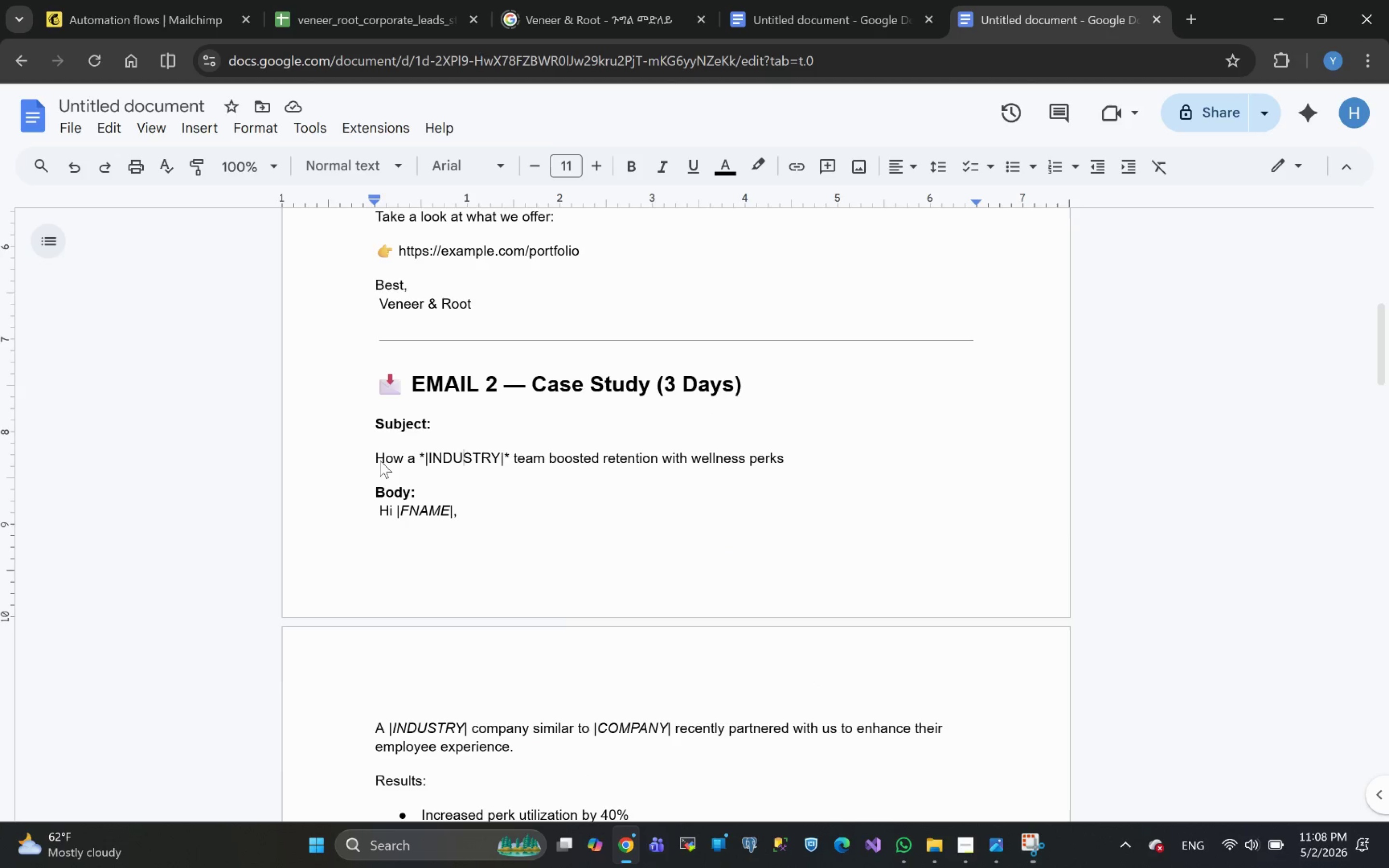 
left_click([381, 457])
 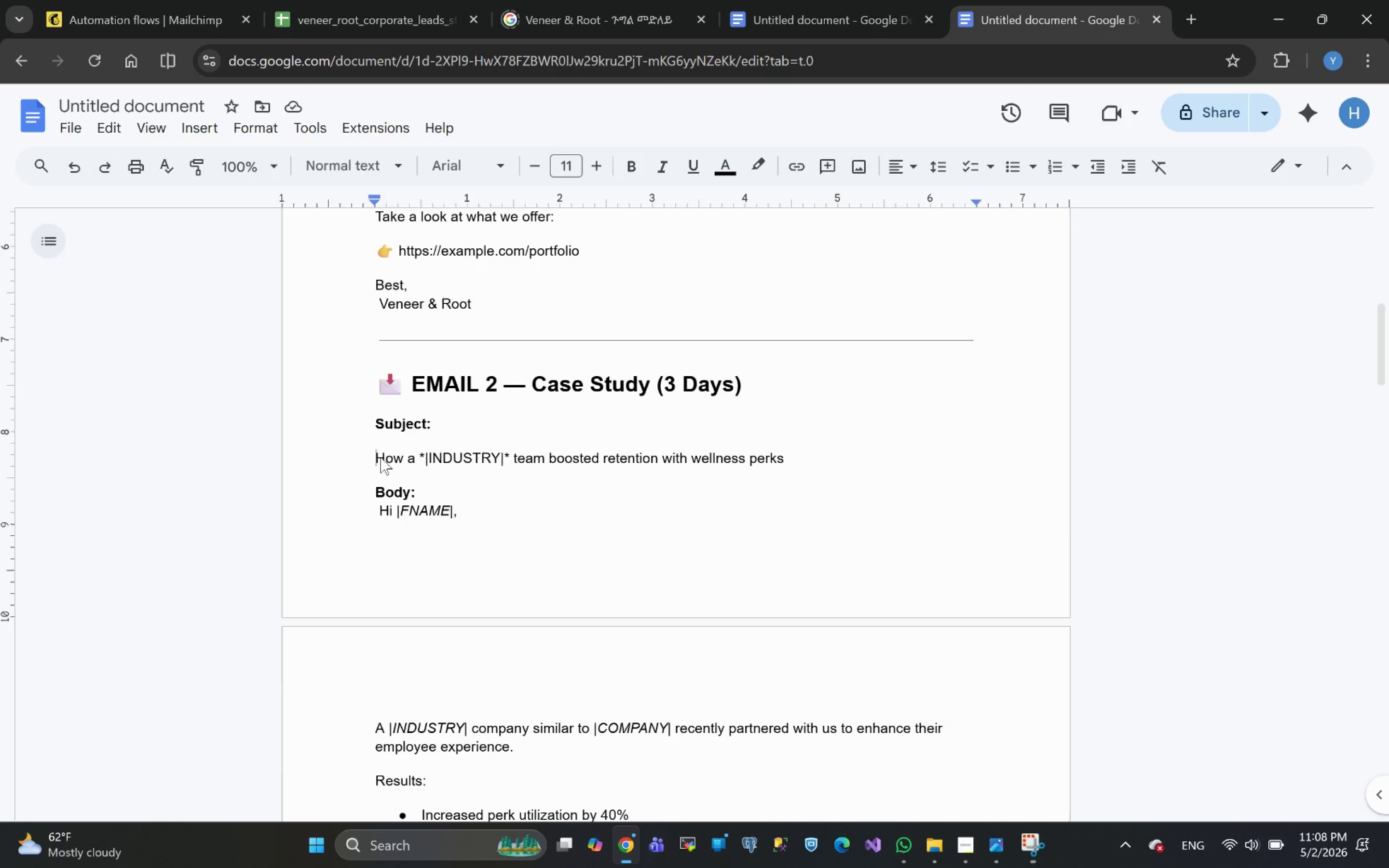 
left_click_drag(start_coordinate=[381, 457], to_coordinate=[793, 467])
 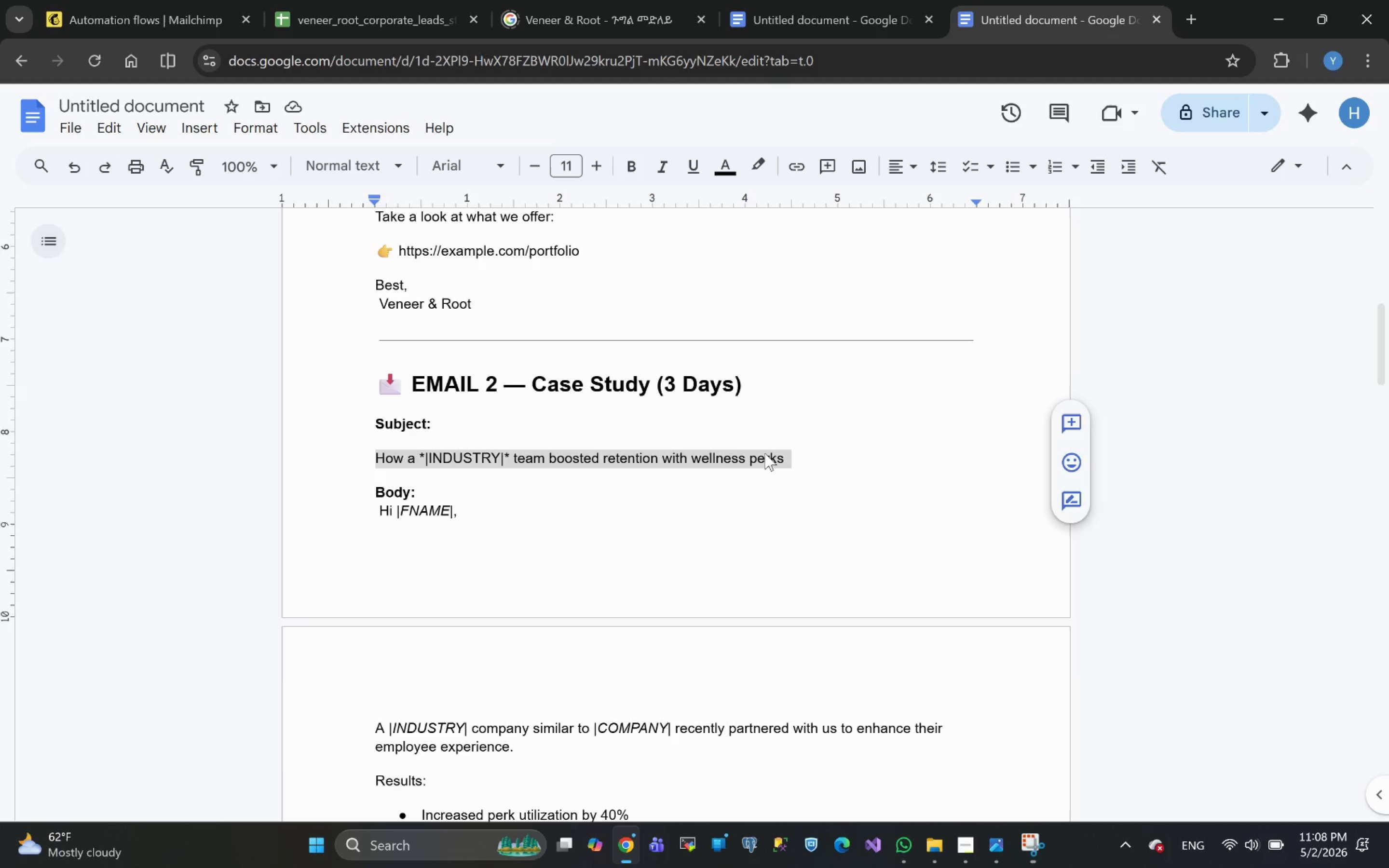 
right_click([765, 453])
 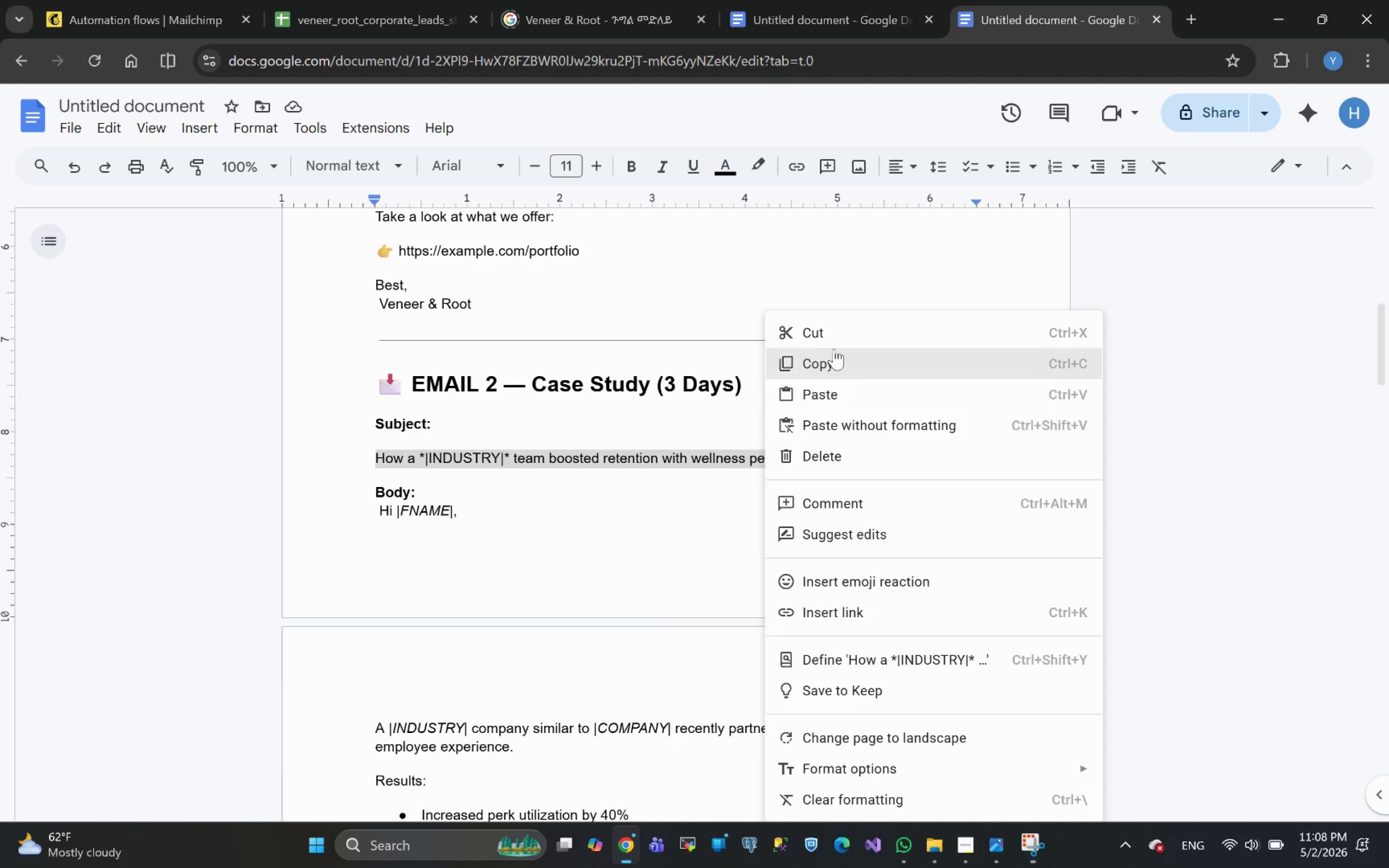 
left_click([832, 359])
 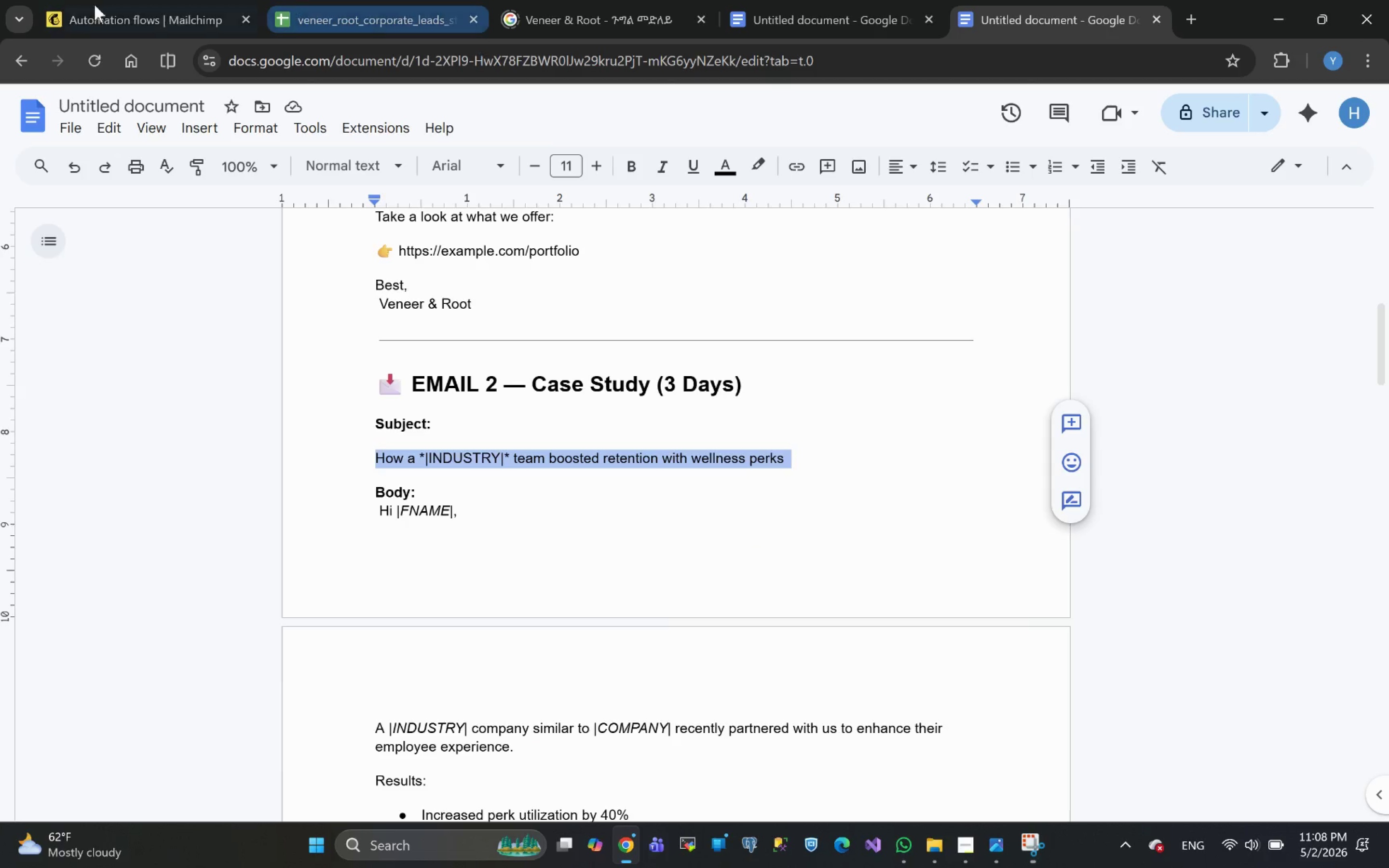 
left_click([101, 2])
 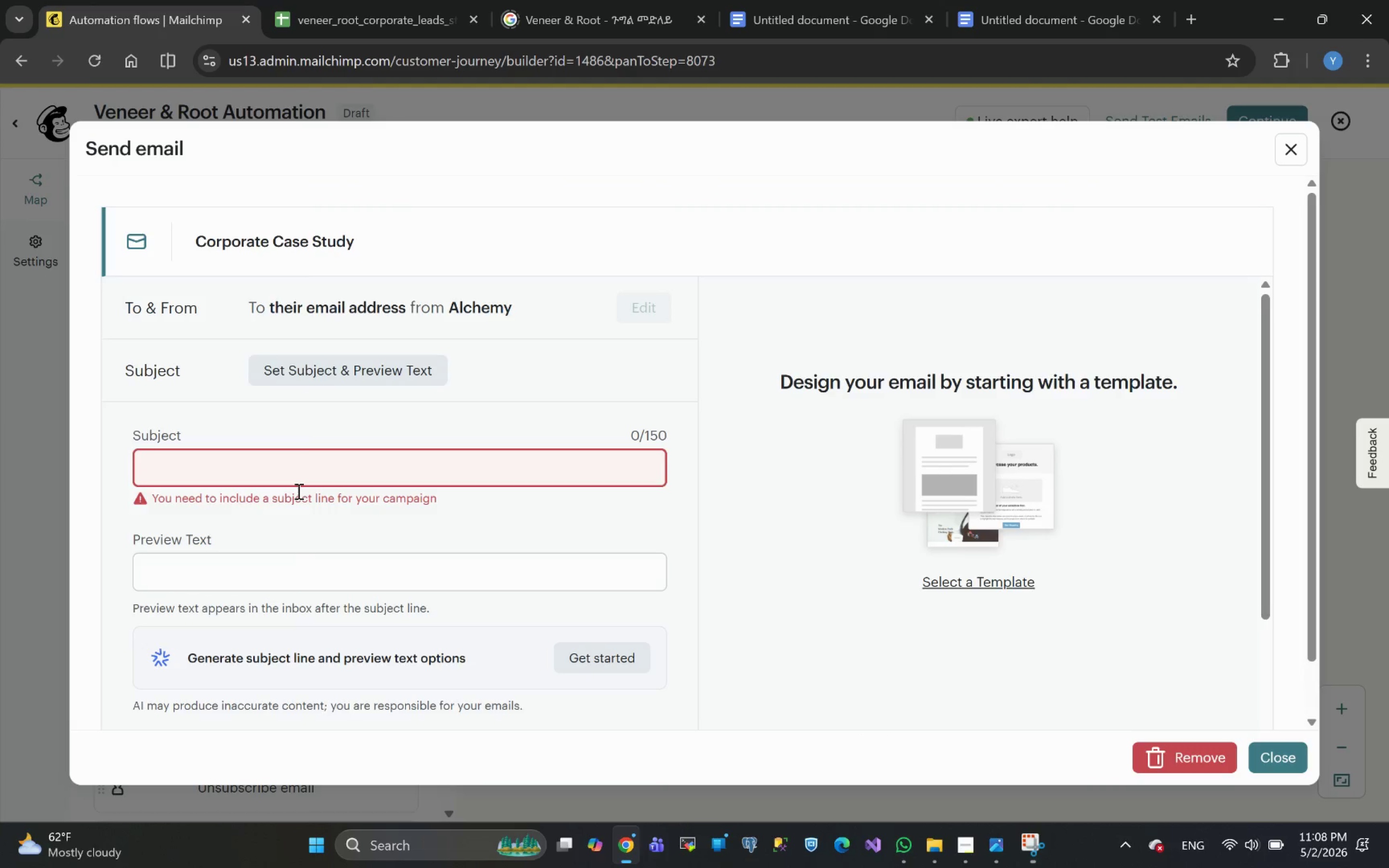 
right_click([302, 462])
 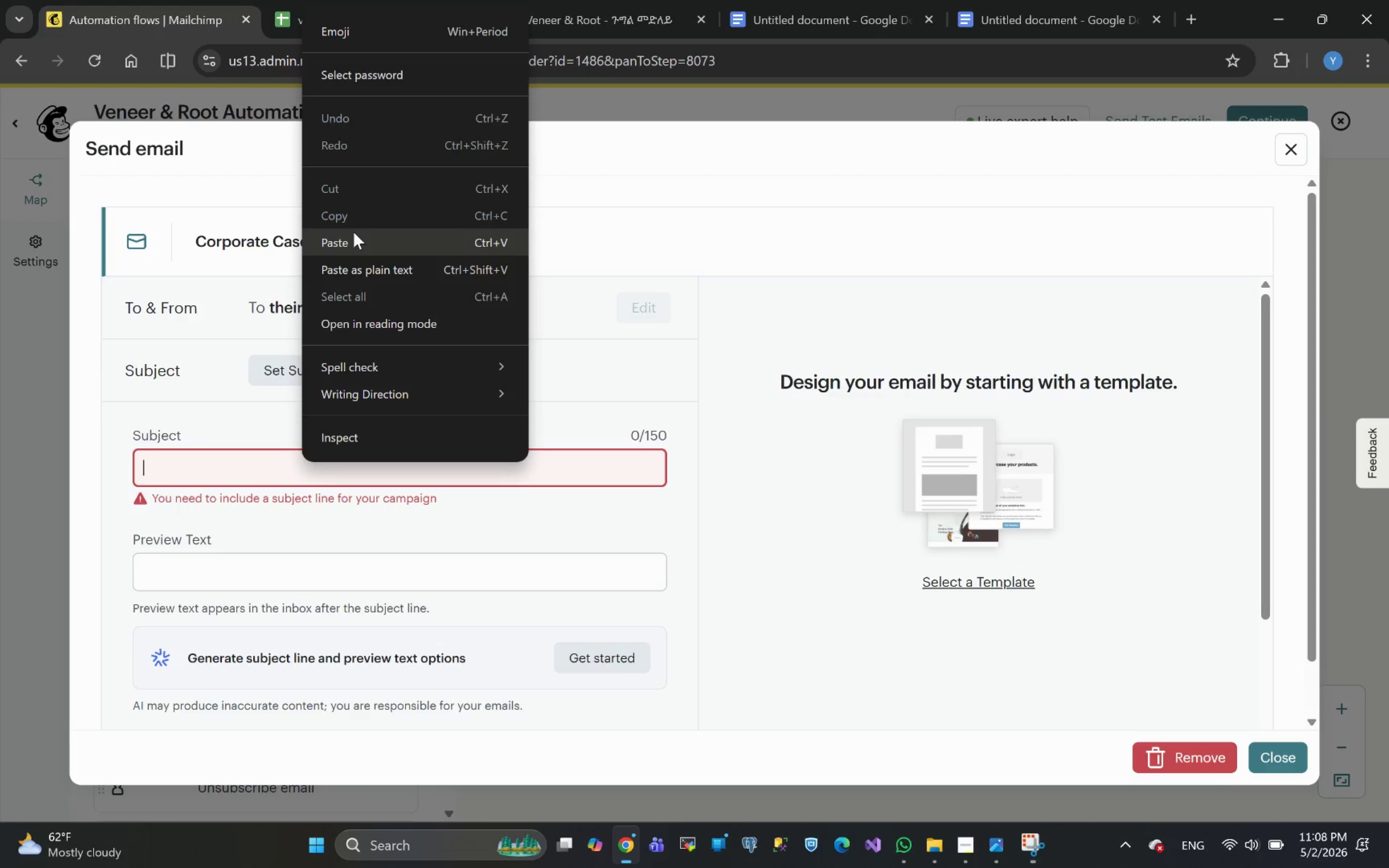 
left_click([346, 243])
 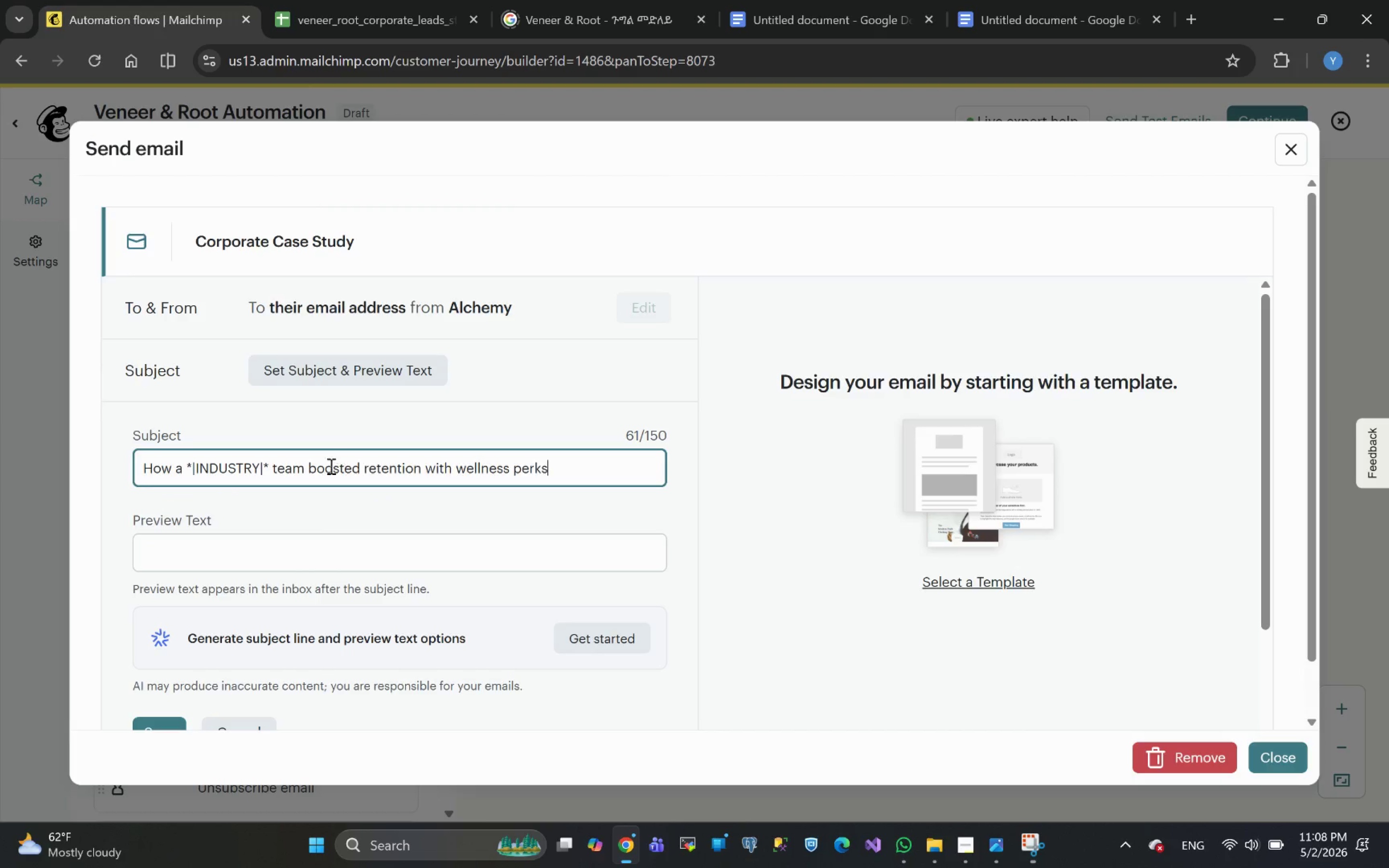 
scroll: coordinate [316, 537], scroll_direction: down, amount: 1.0
 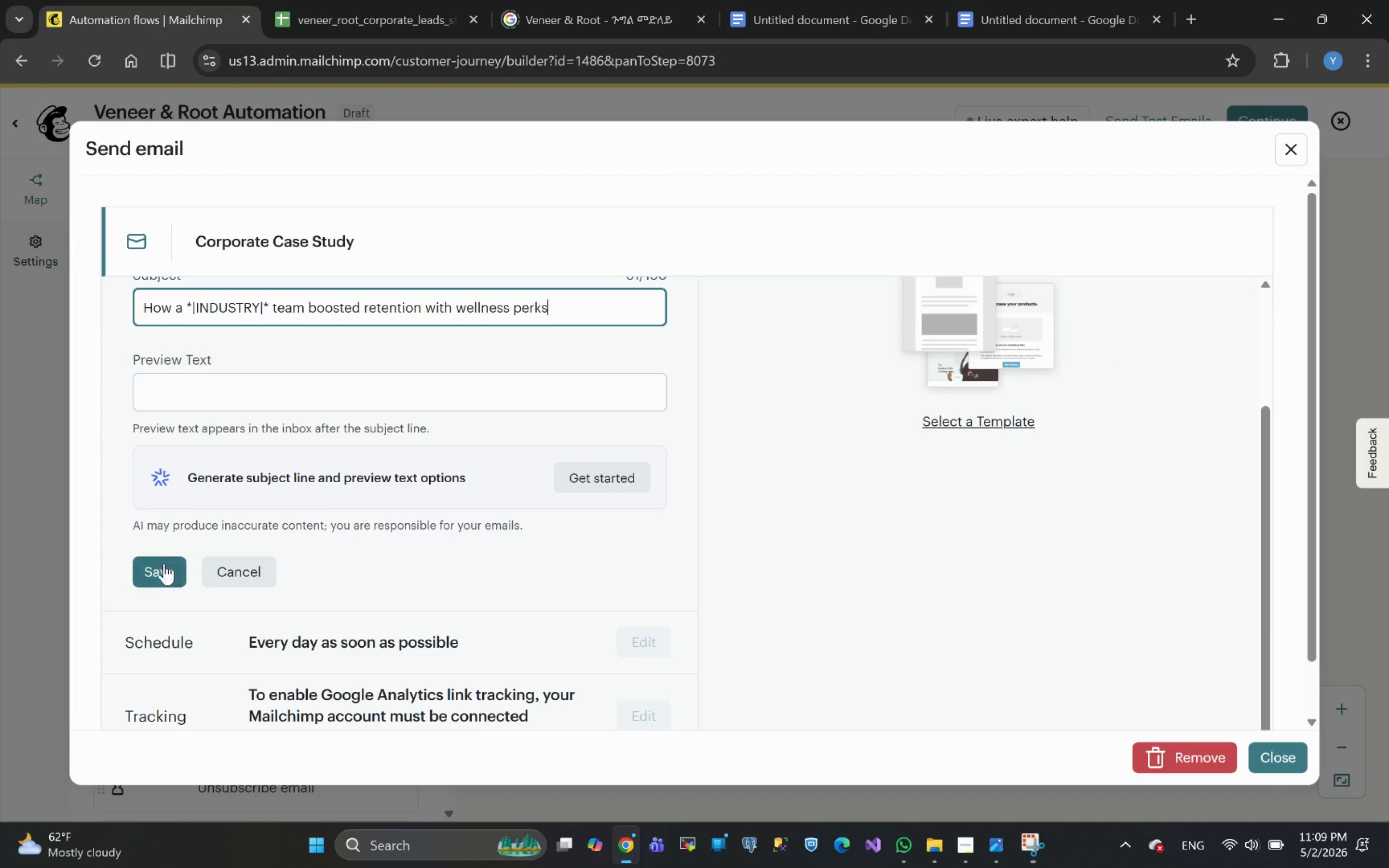 
left_click([163, 564])
 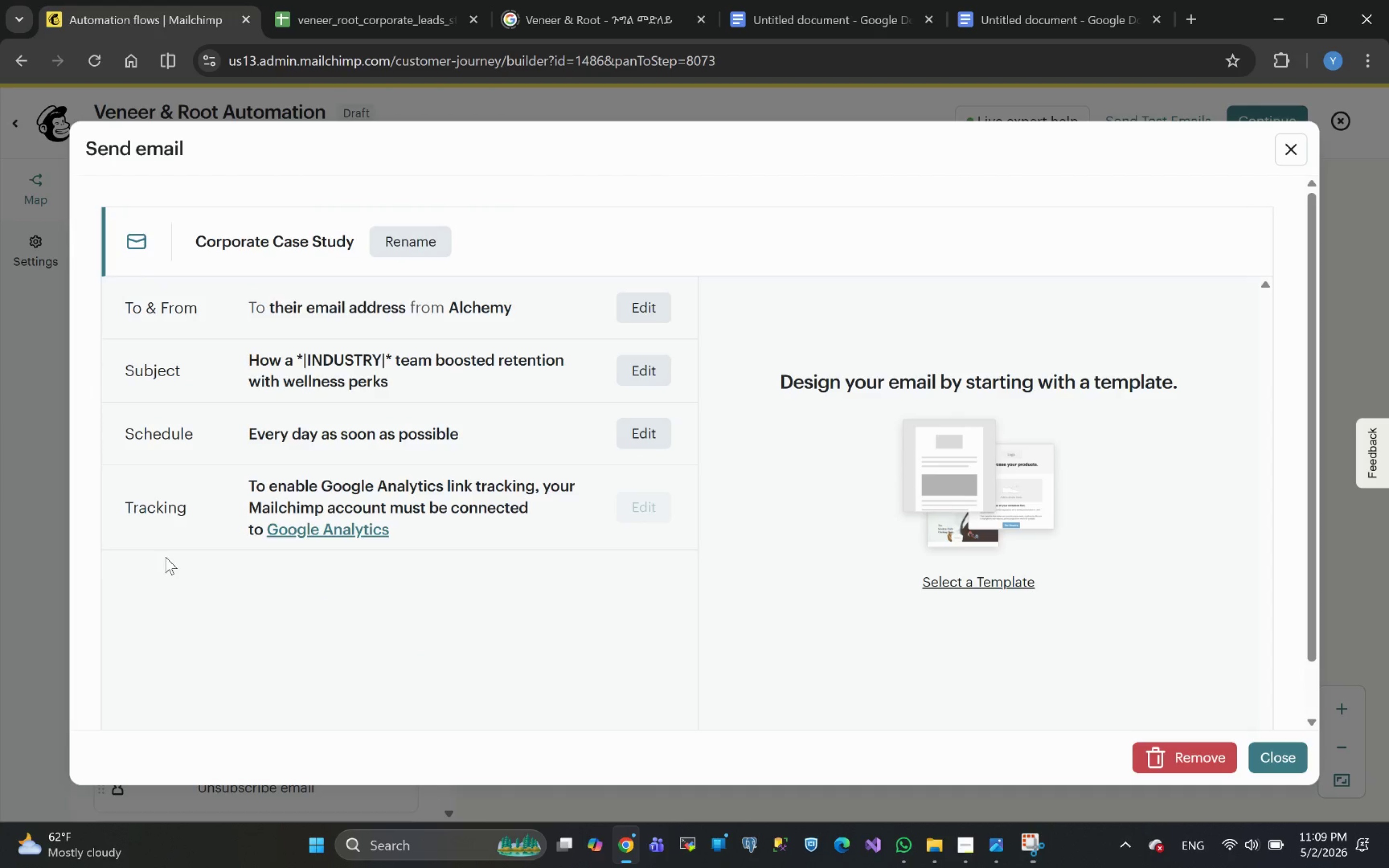 
wait(10.23)
 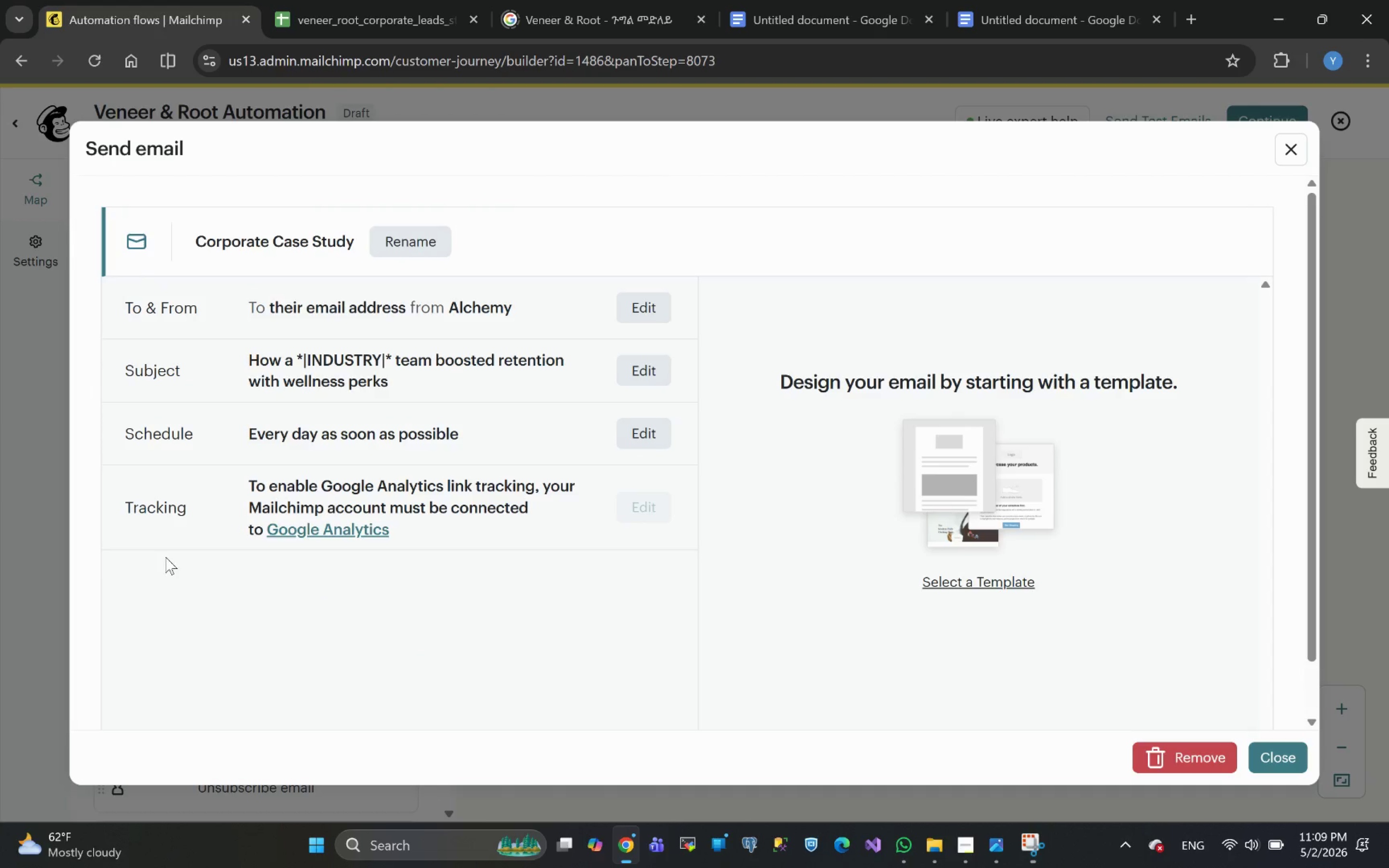 
left_click([971, 578])
 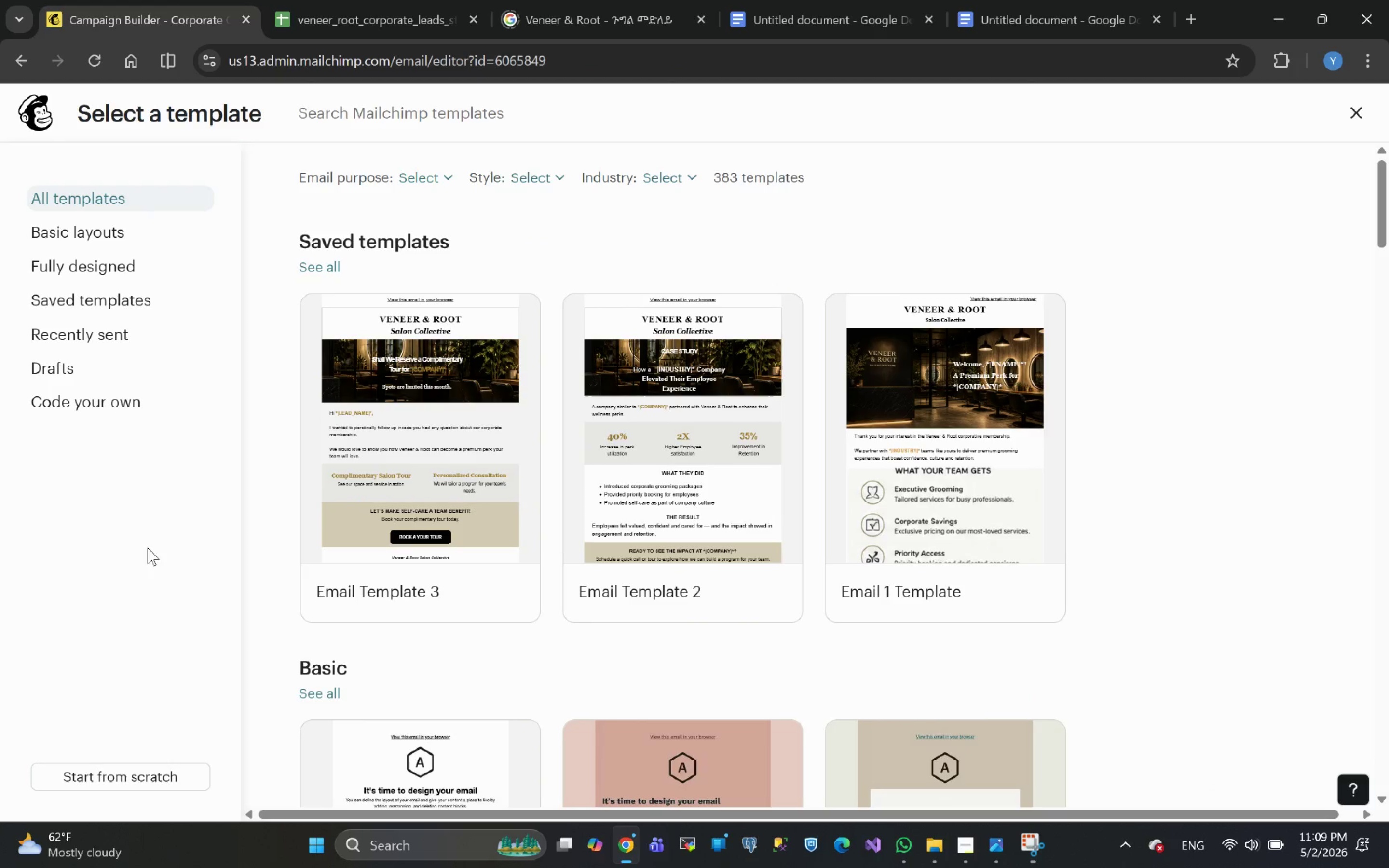 
wait(6.56)
 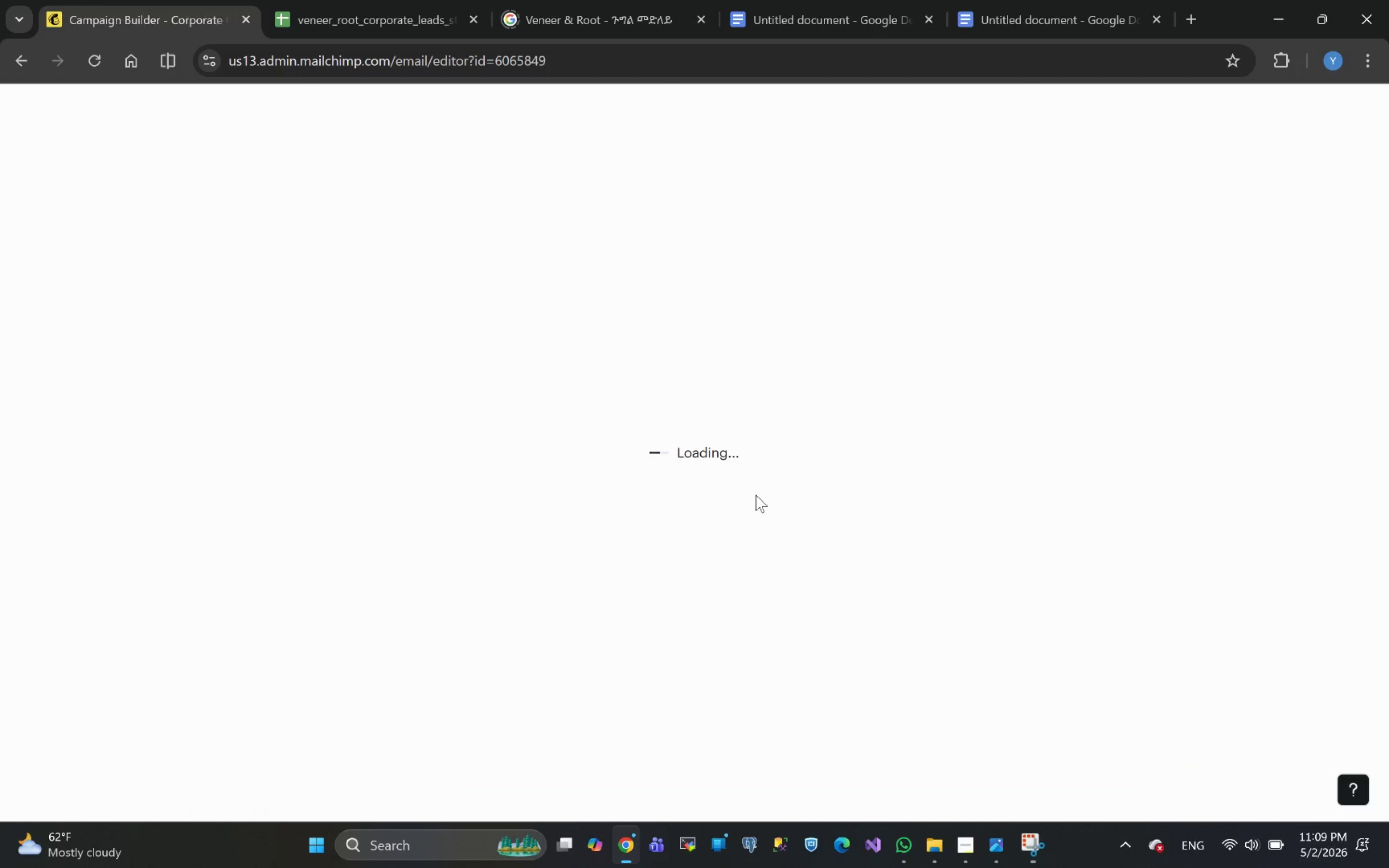 
left_click([685, 437])
 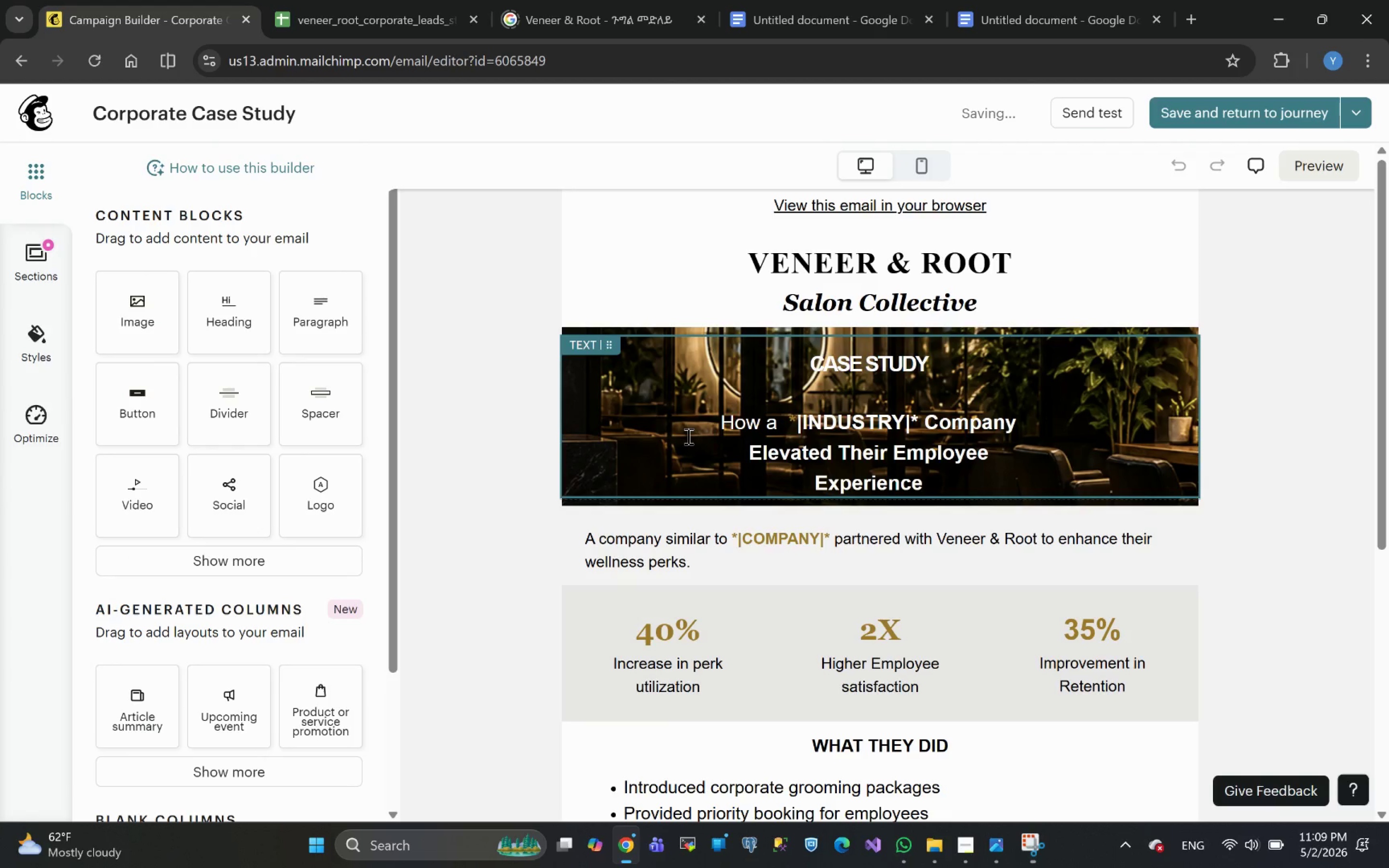 
wait(7.61)
 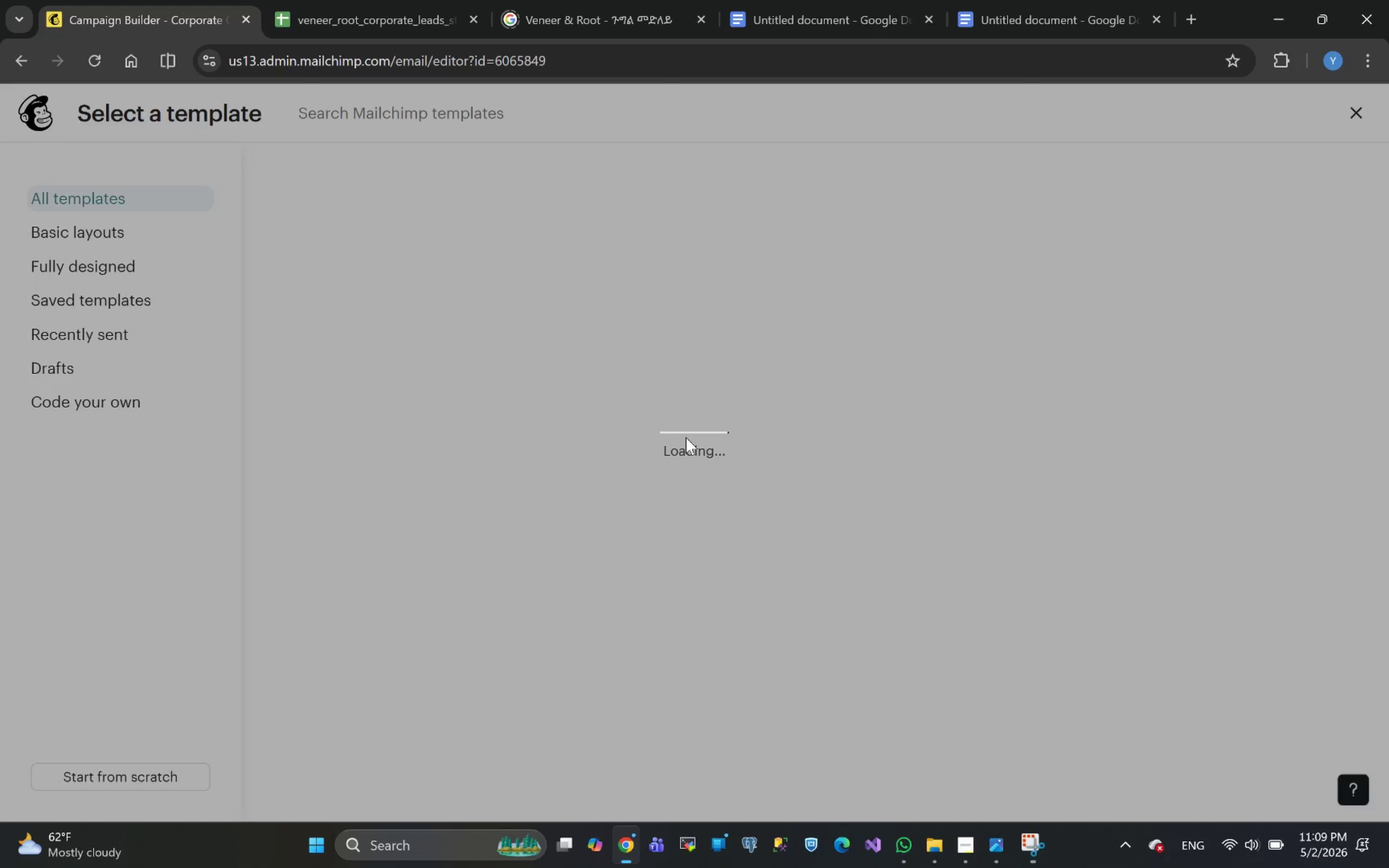 
scroll: coordinate [872, 306], scroll_direction: up, amount: 2.0
 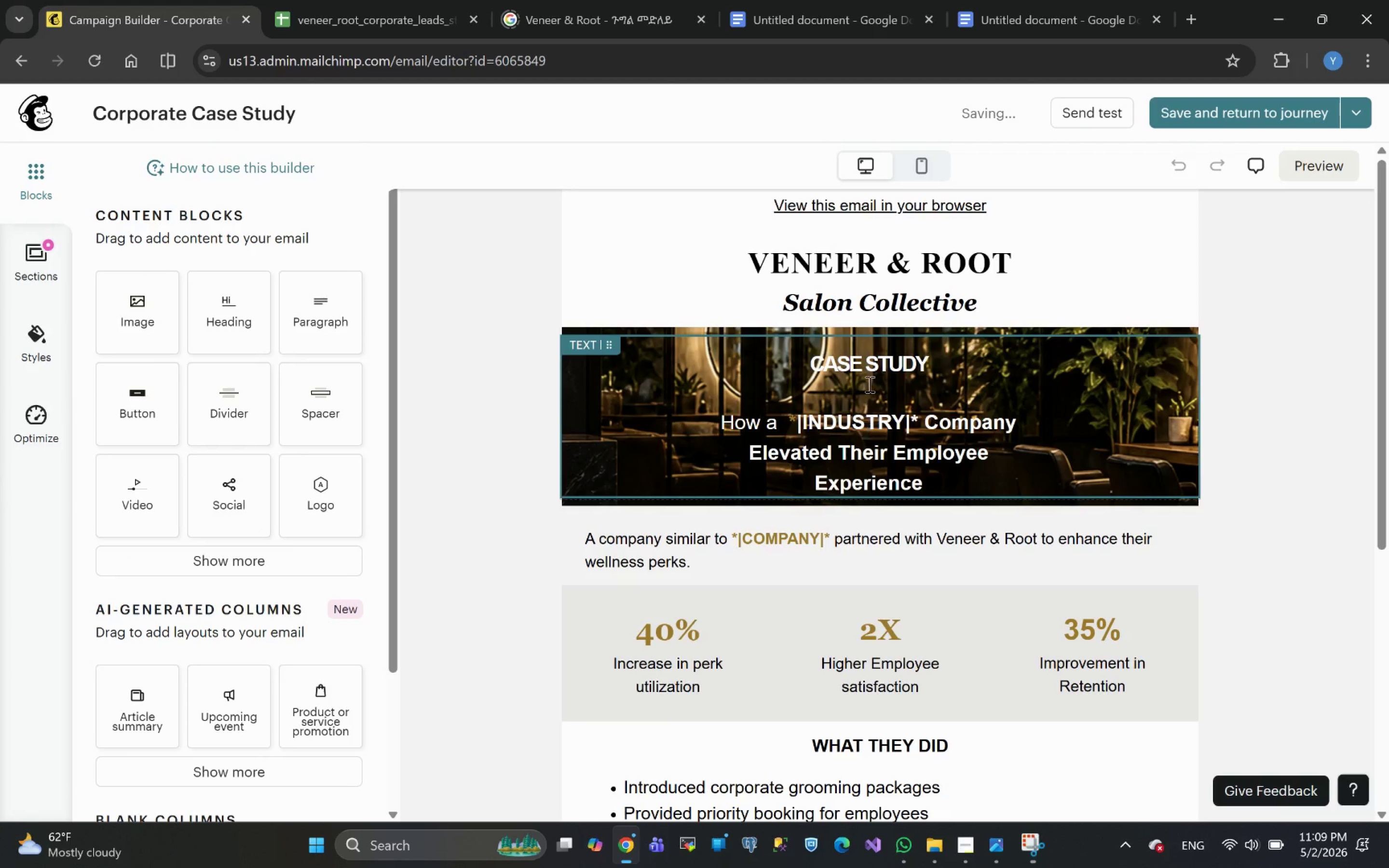 
scroll: coordinate [889, 339], scroll_direction: none, amount: 0.0
 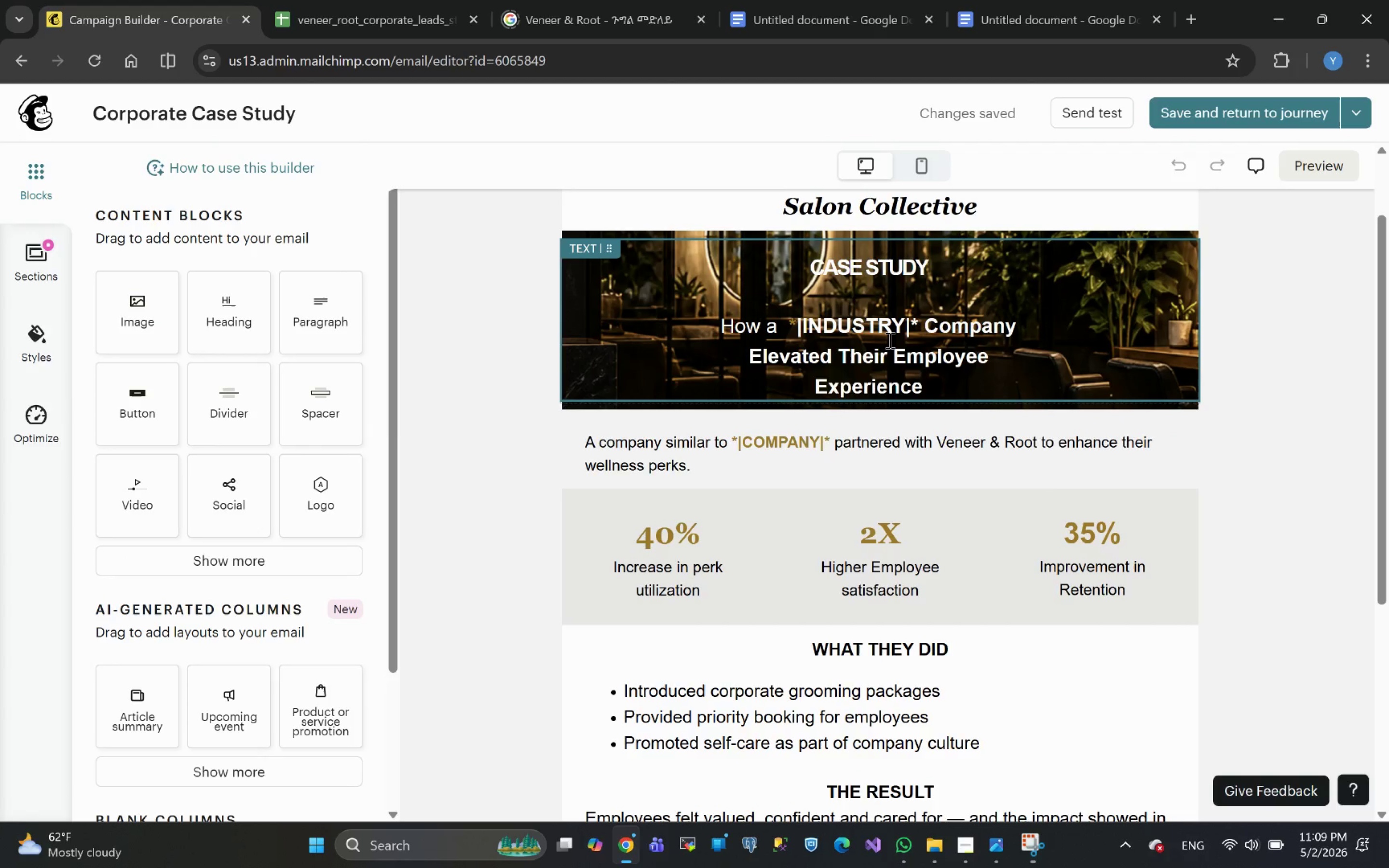 
scroll: coordinate [889, 339], scroll_direction: down, amount: 5.0
 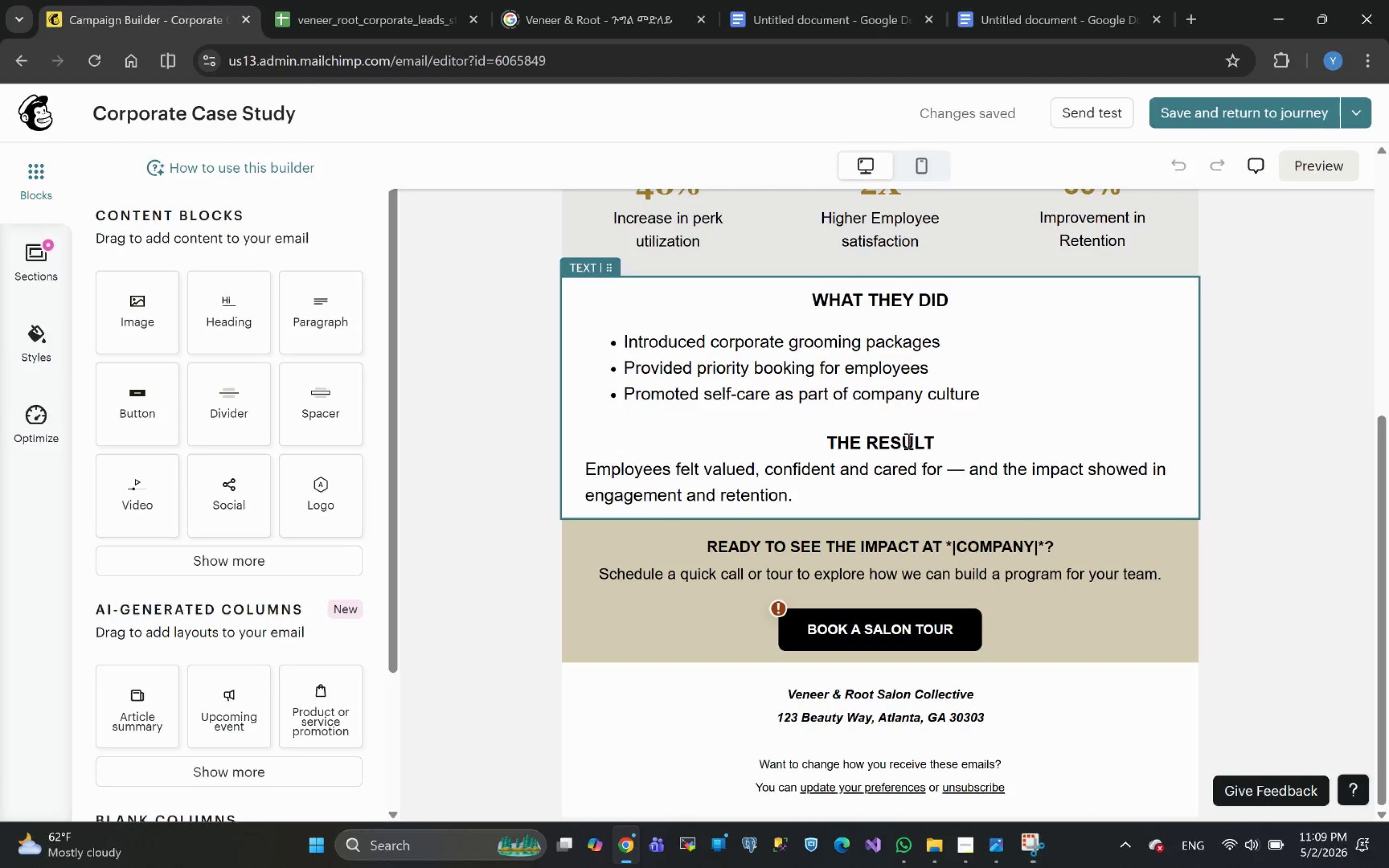 
scroll: coordinate [915, 455], scroll_direction: none, amount: 0.0
 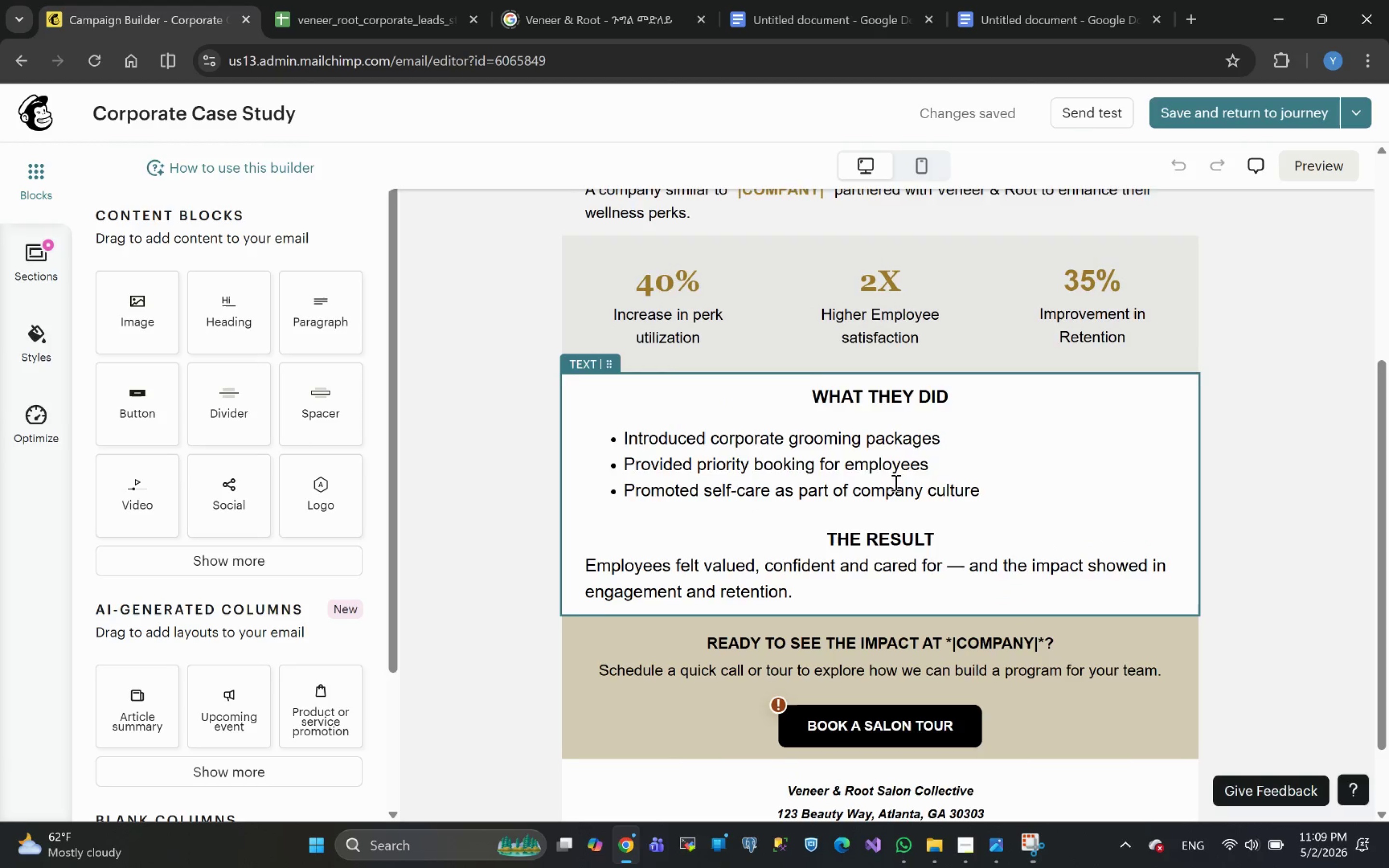 
scroll: coordinate [895, 480], scroll_direction: down, amount: 3.0
 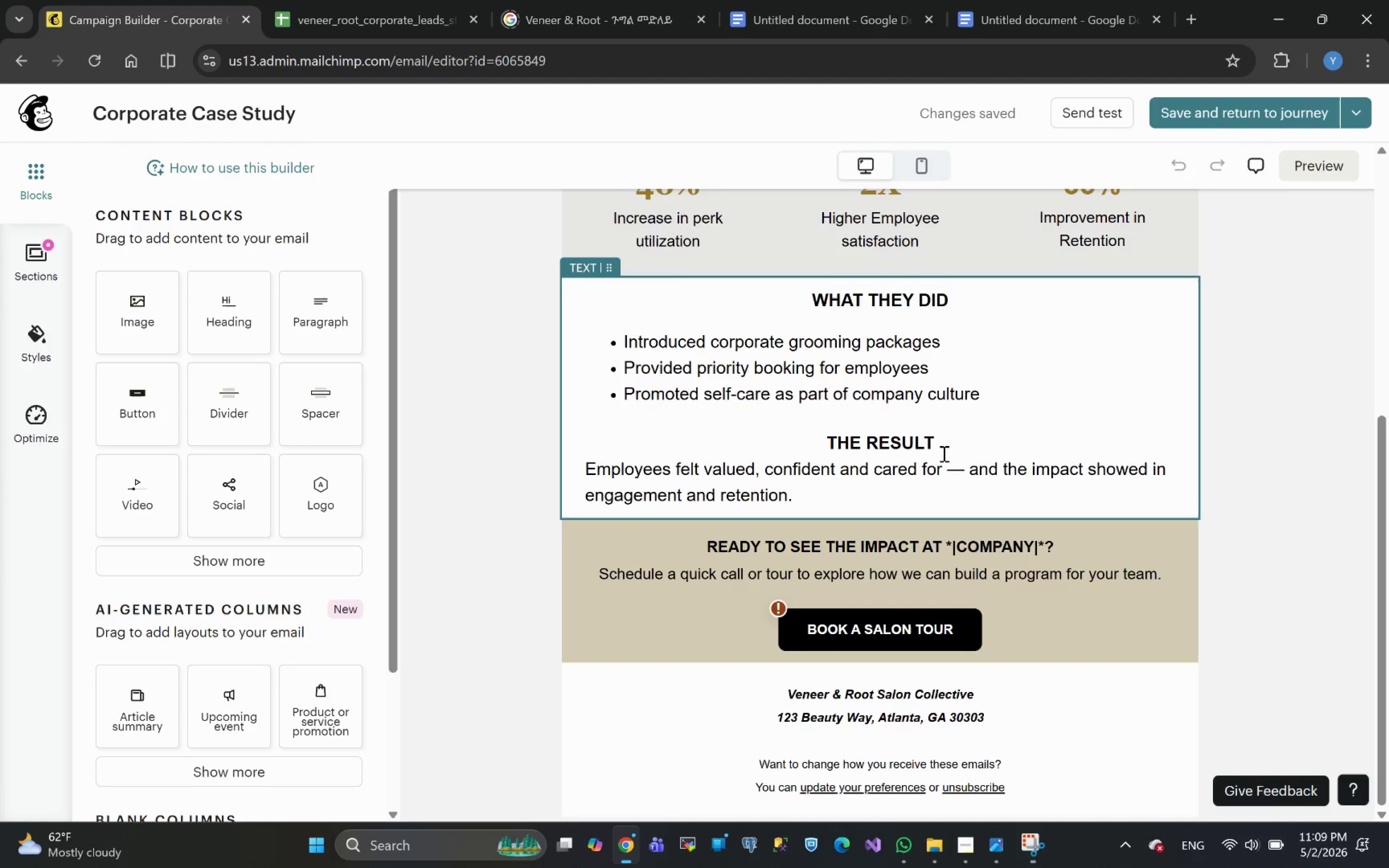 
scroll: coordinate [940, 456], scroll_direction: up, amount: 7.0
 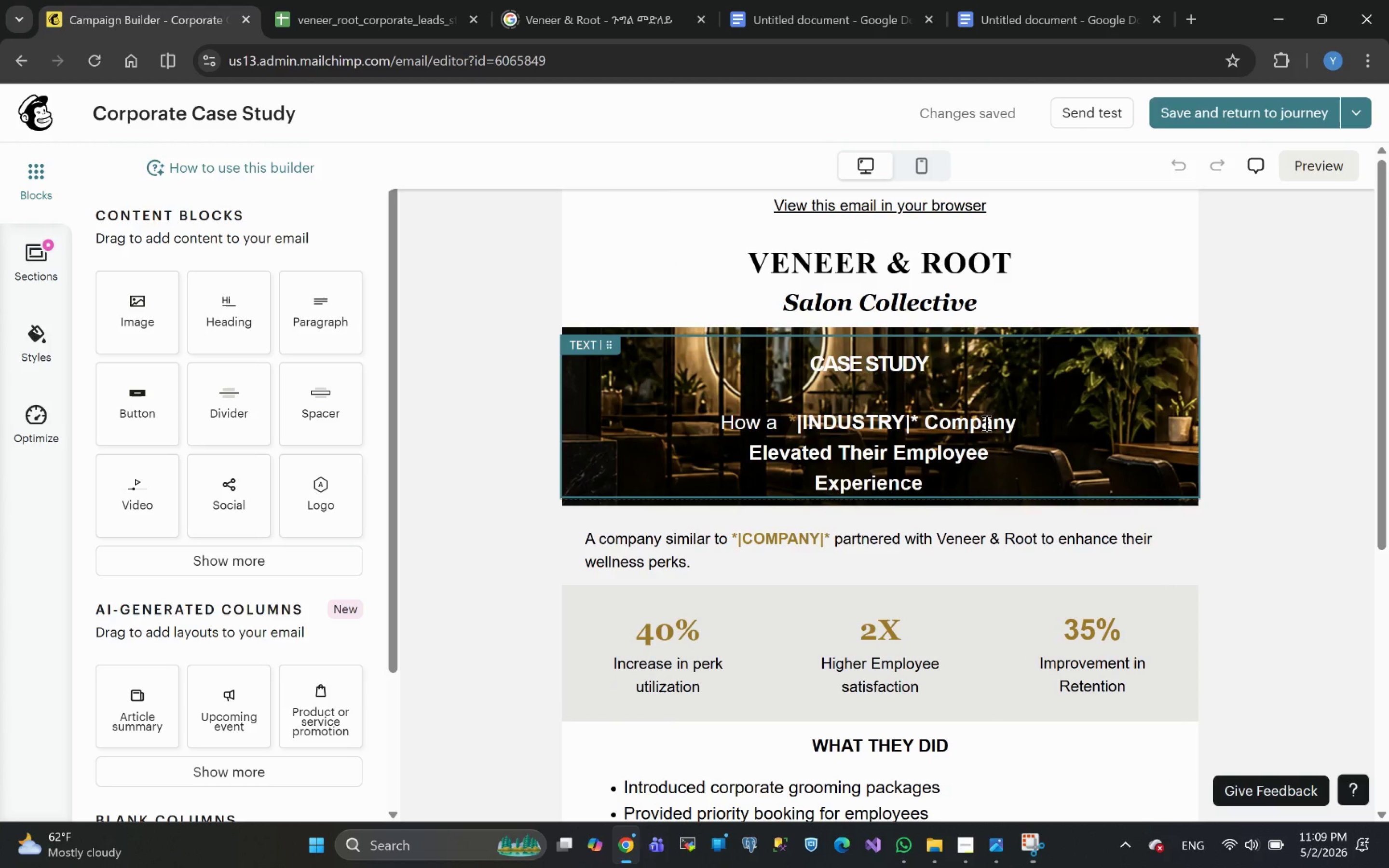 
scroll: coordinate [1001, 432], scroll_direction: down, amount: 5.0
 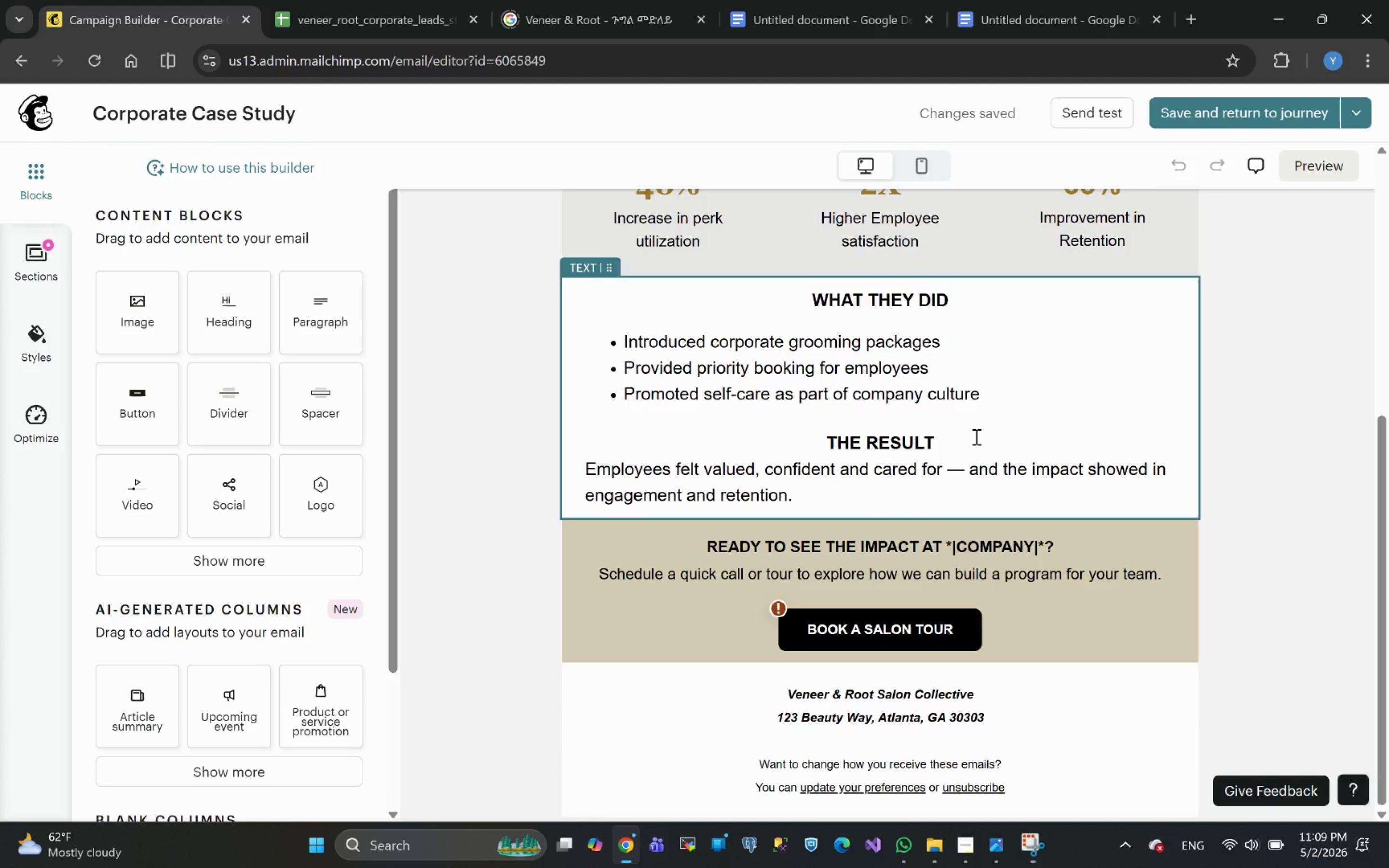 
scroll: coordinate [936, 419], scroll_direction: up, amount: 4.0
 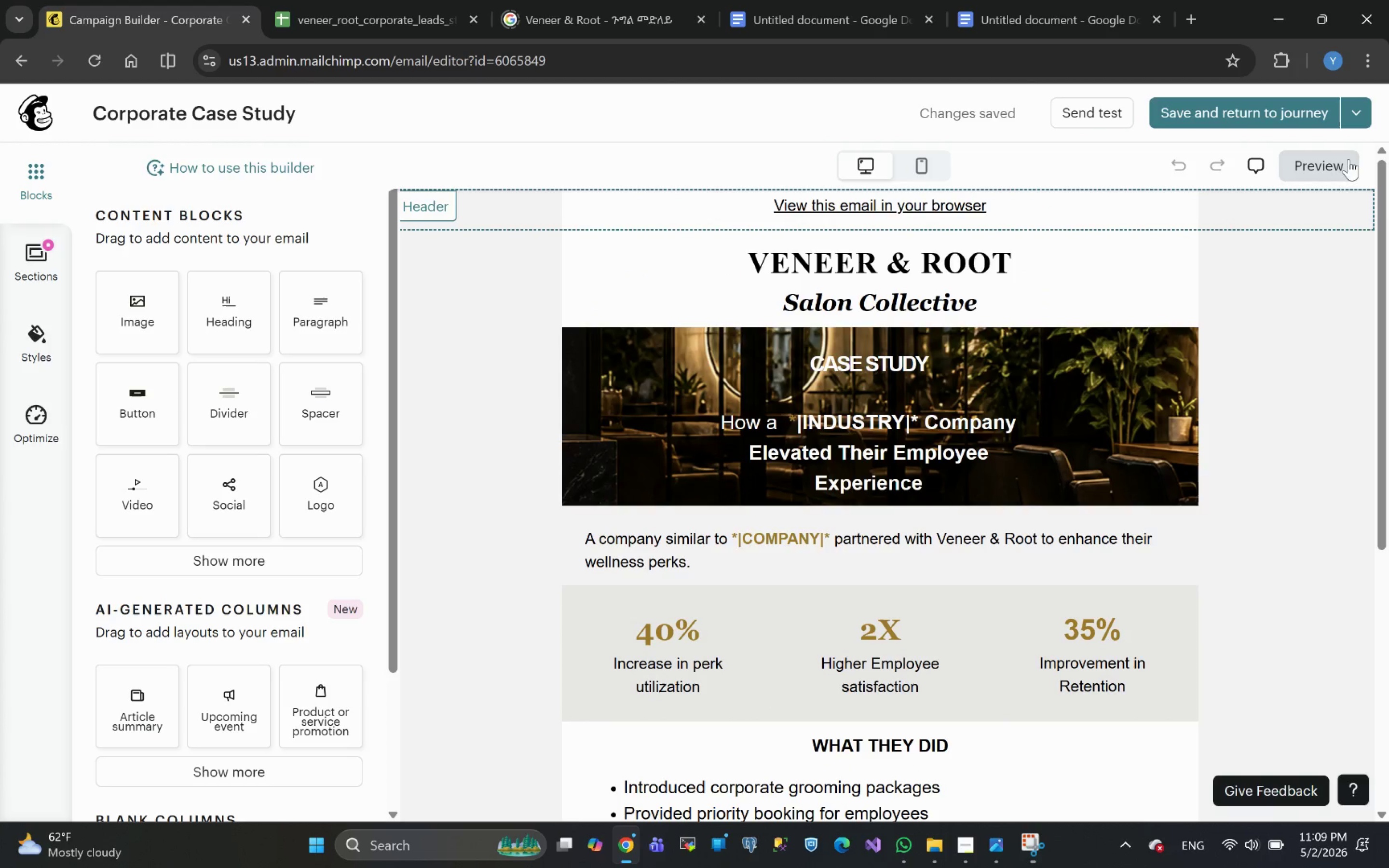 
left_click([1335, 169])
 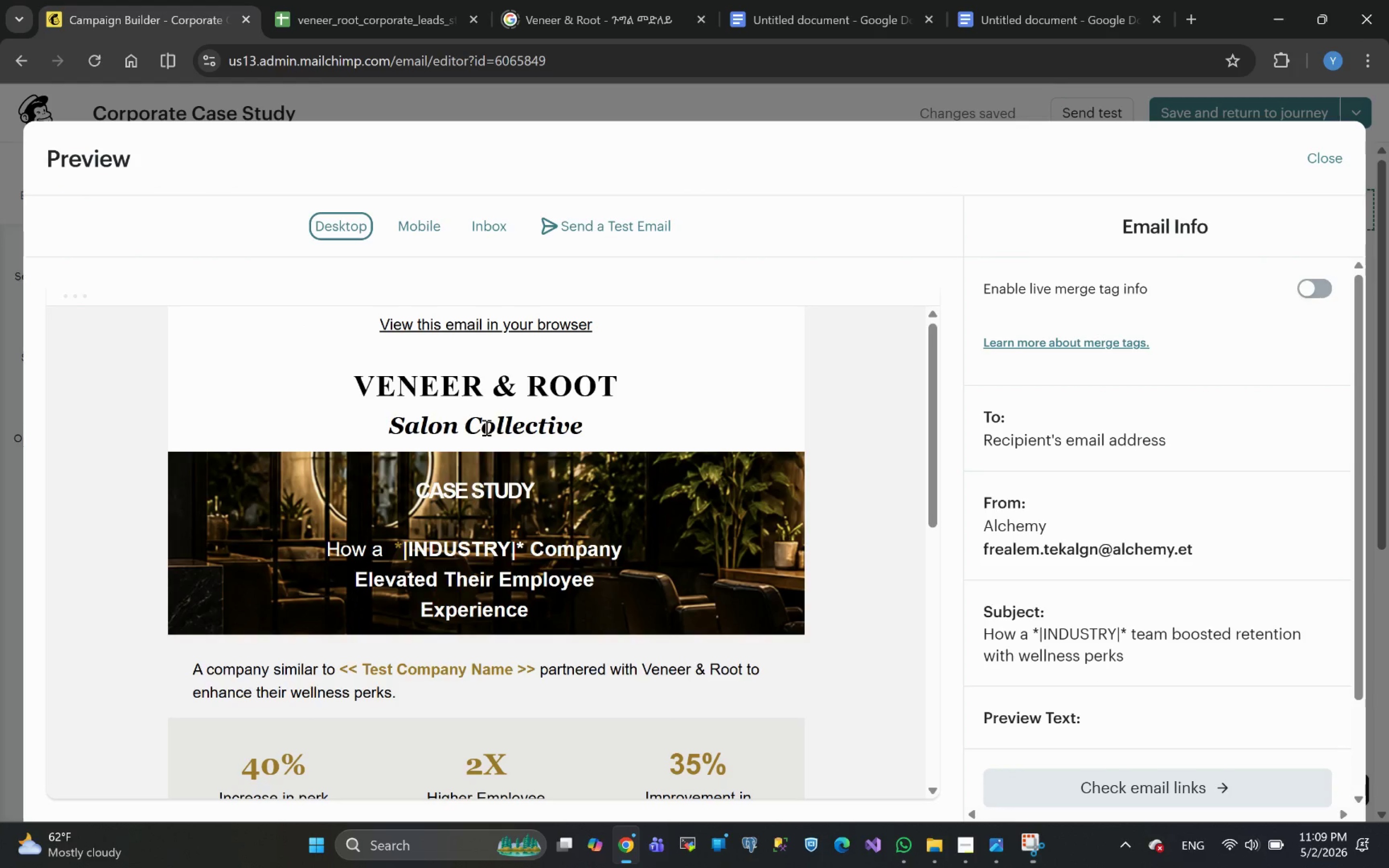 
scroll: coordinate [495, 423], scroll_direction: down, amount: 9.0
 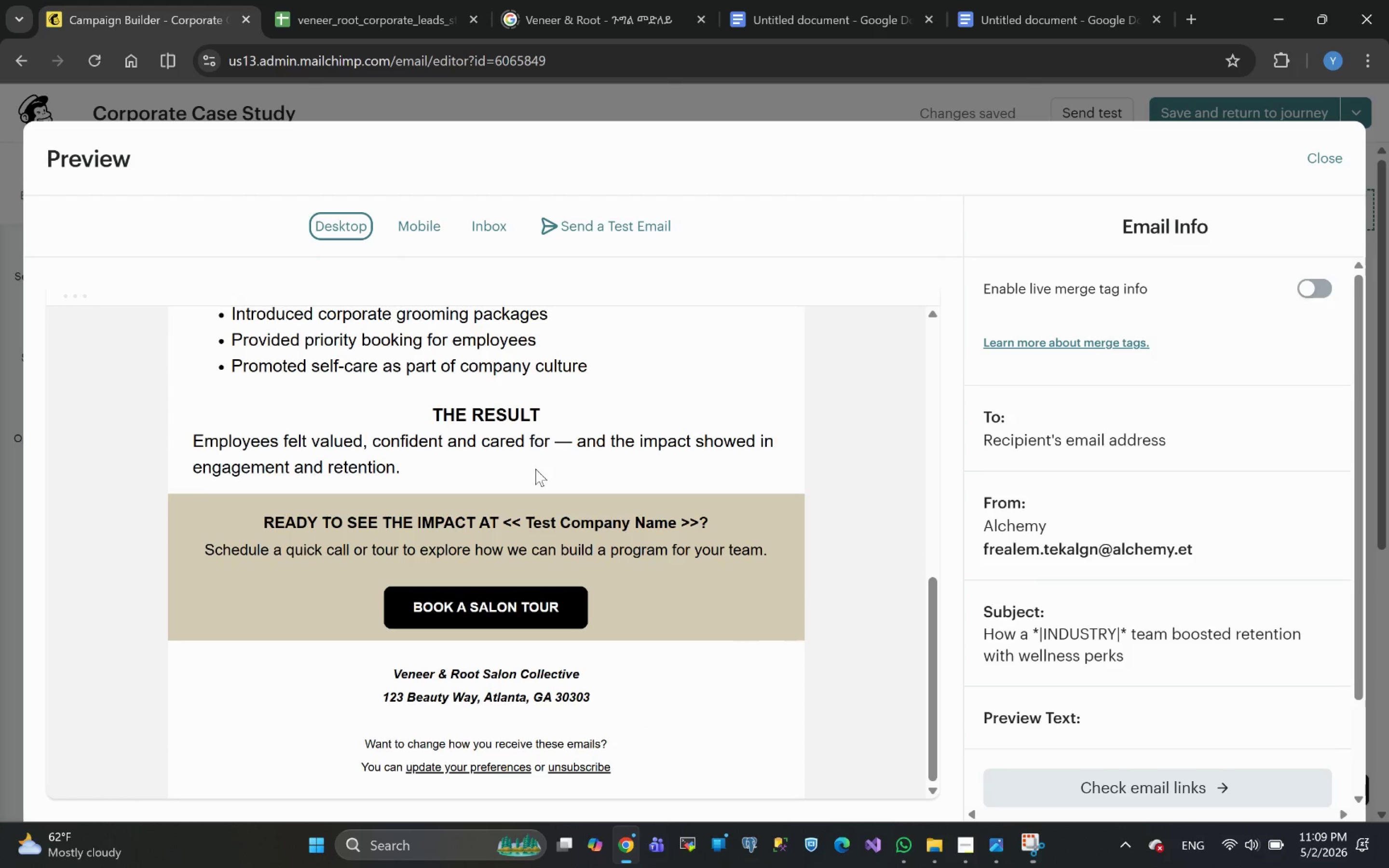 
scroll: coordinate [545, 454], scroll_direction: up, amount: 2.0
 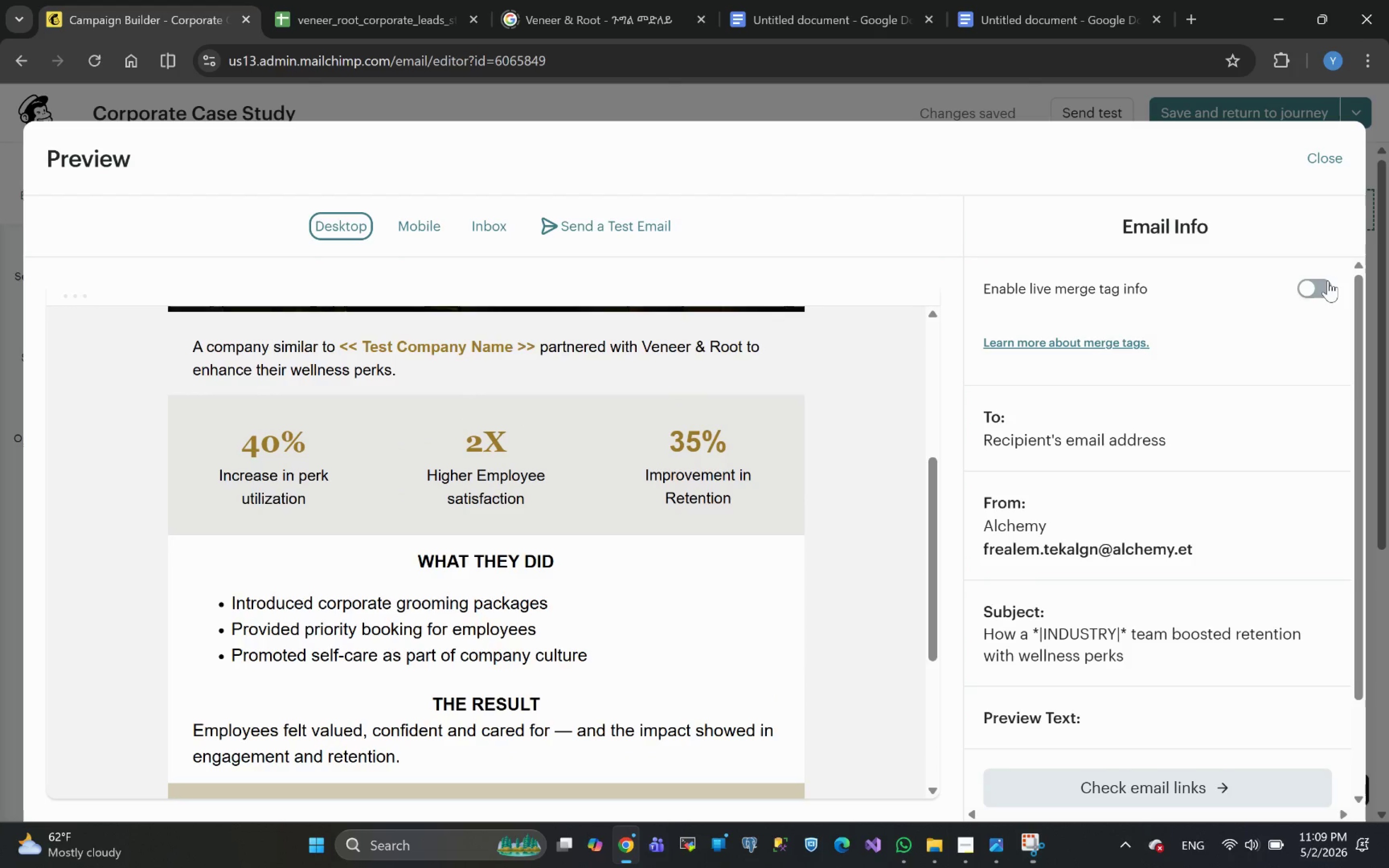 
left_click([1314, 286])
 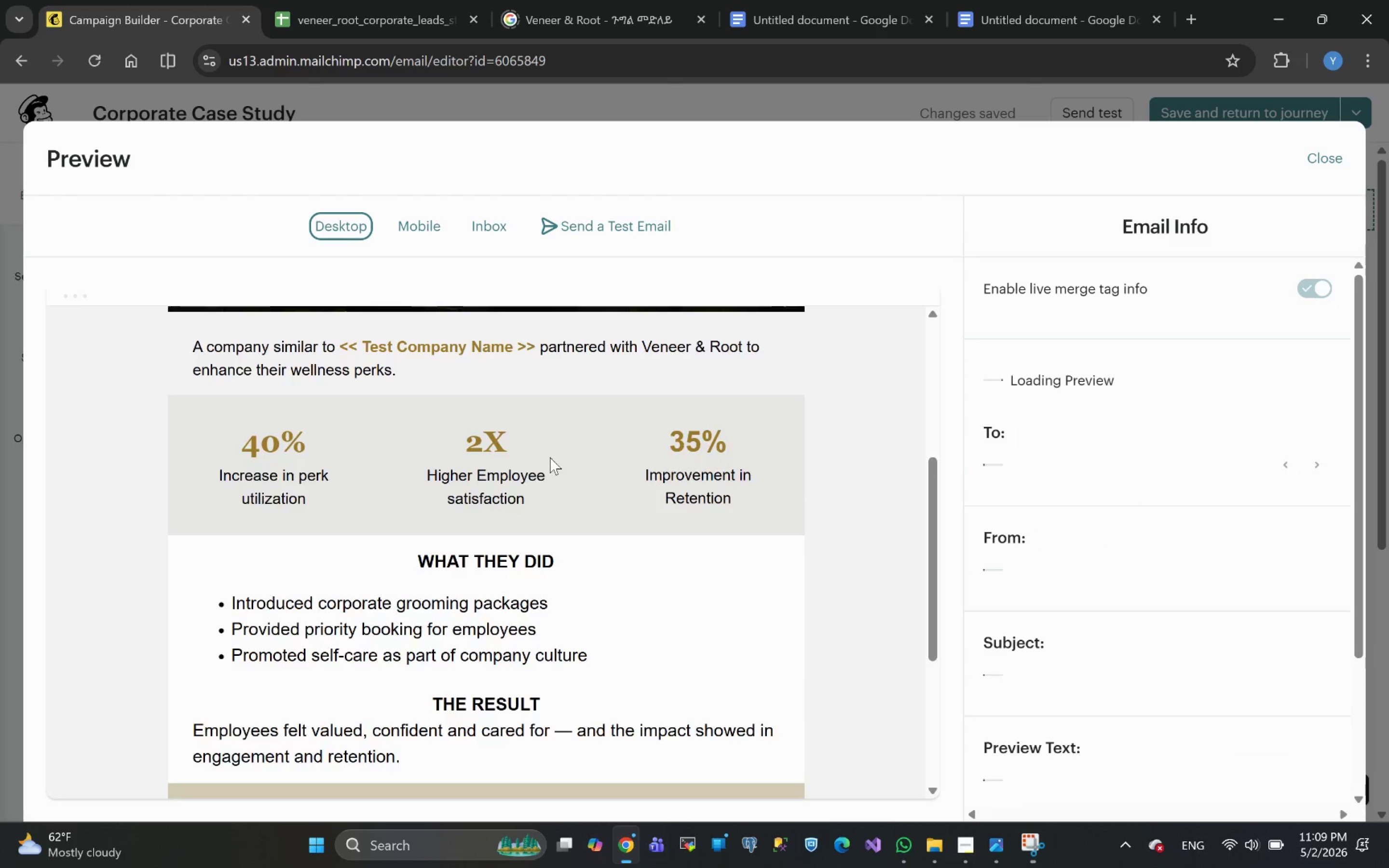 
scroll: coordinate [529, 448], scroll_direction: up, amount: 3.0
 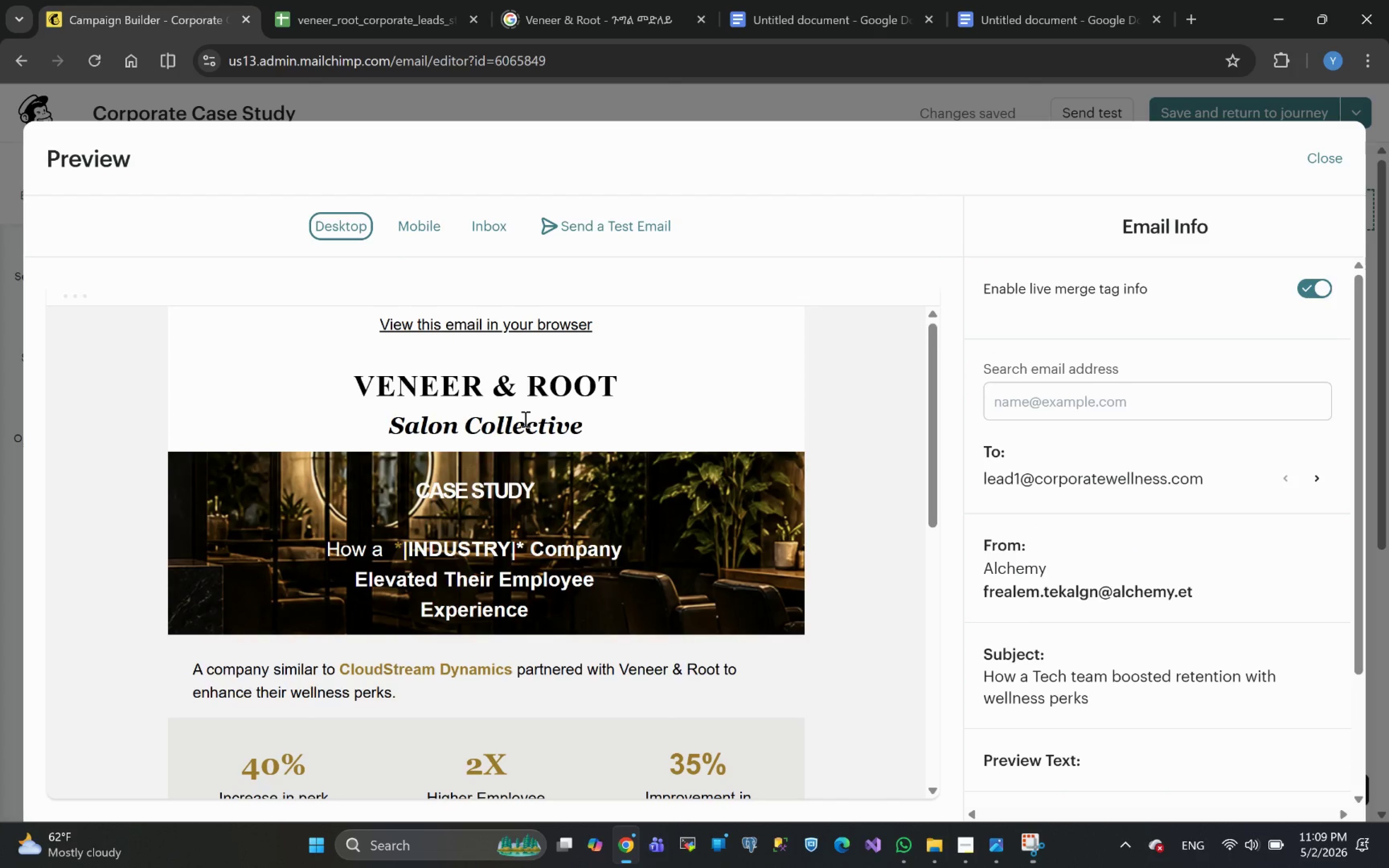 
scroll: coordinate [525, 431], scroll_direction: down, amount: 3.0
 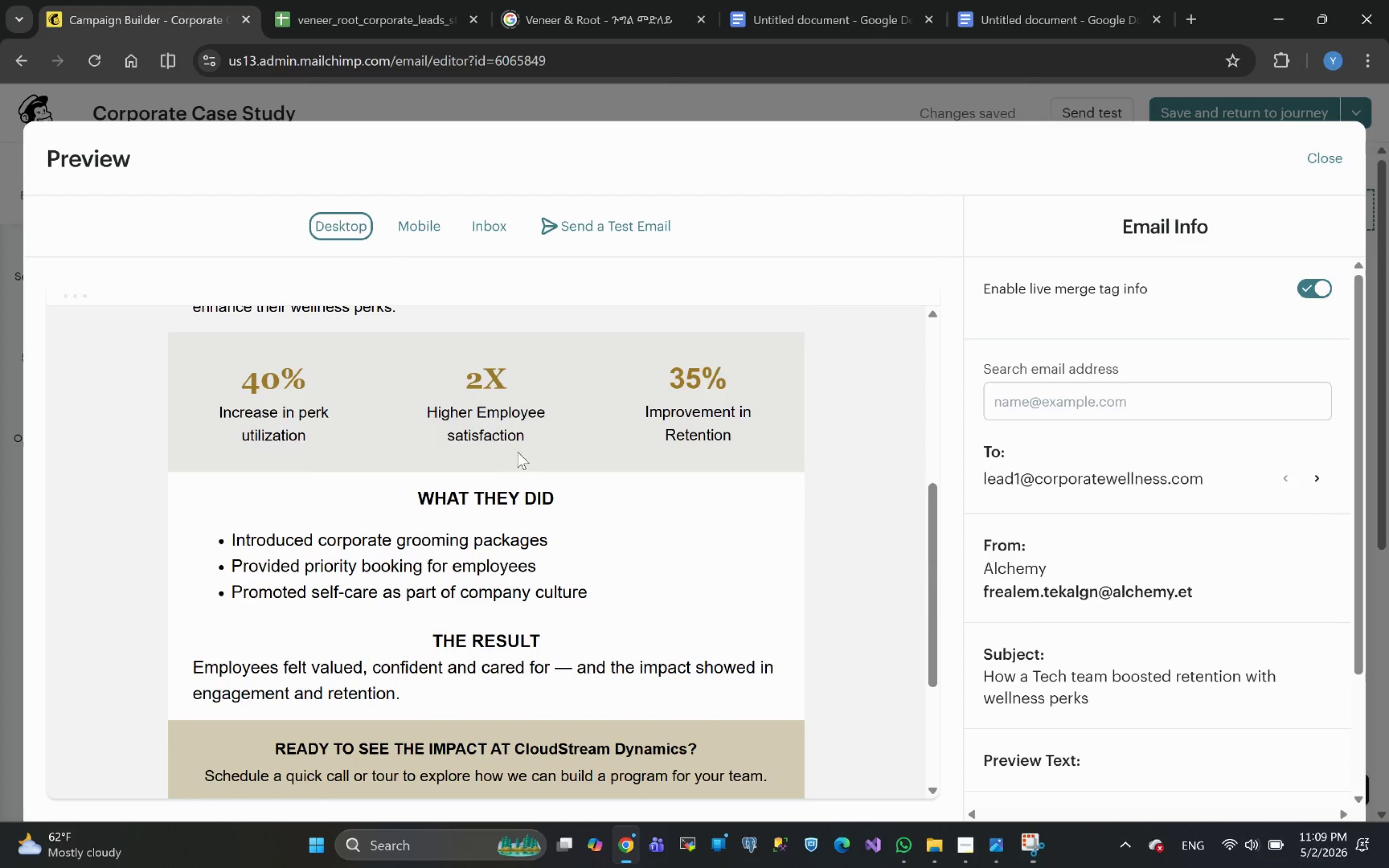 
scroll: coordinate [517, 452], scroll_direction: up, amount: 3.0
 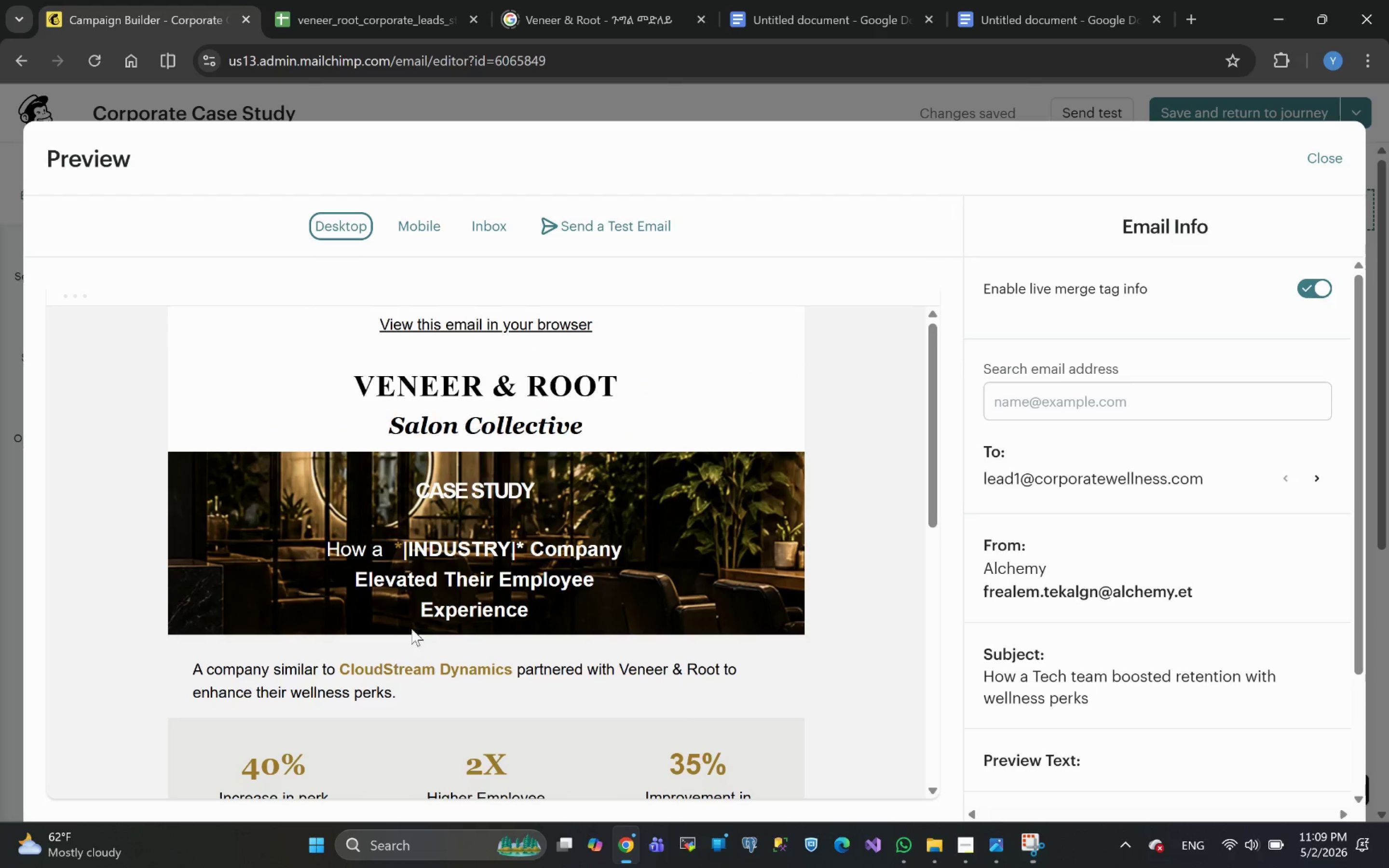 
scroll: coordinate [439, 621], scroll_direction: down, amount: 1.0
 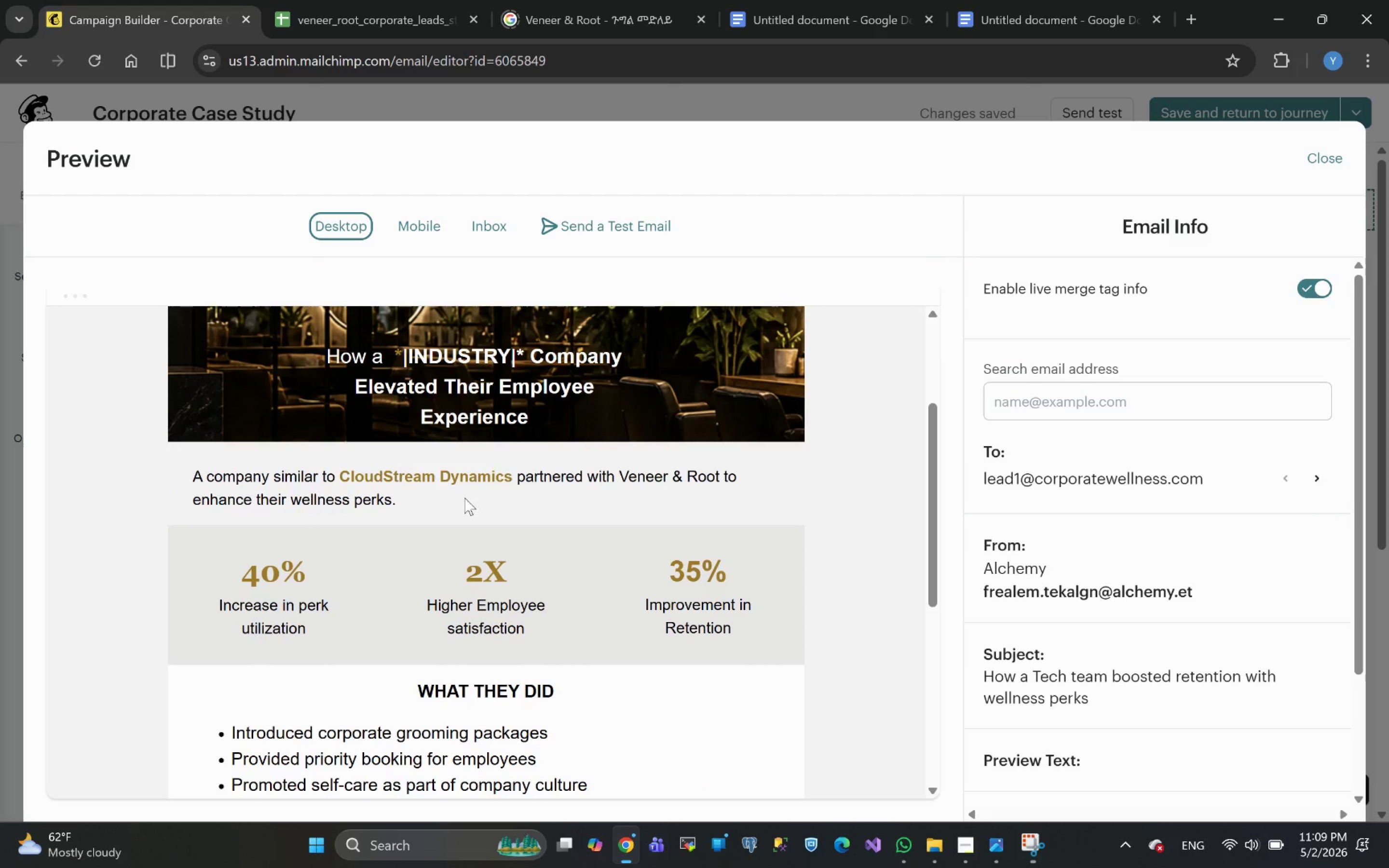 
scroll: coordinate [427, 578], scroll_direction: up, amount: 2.0
 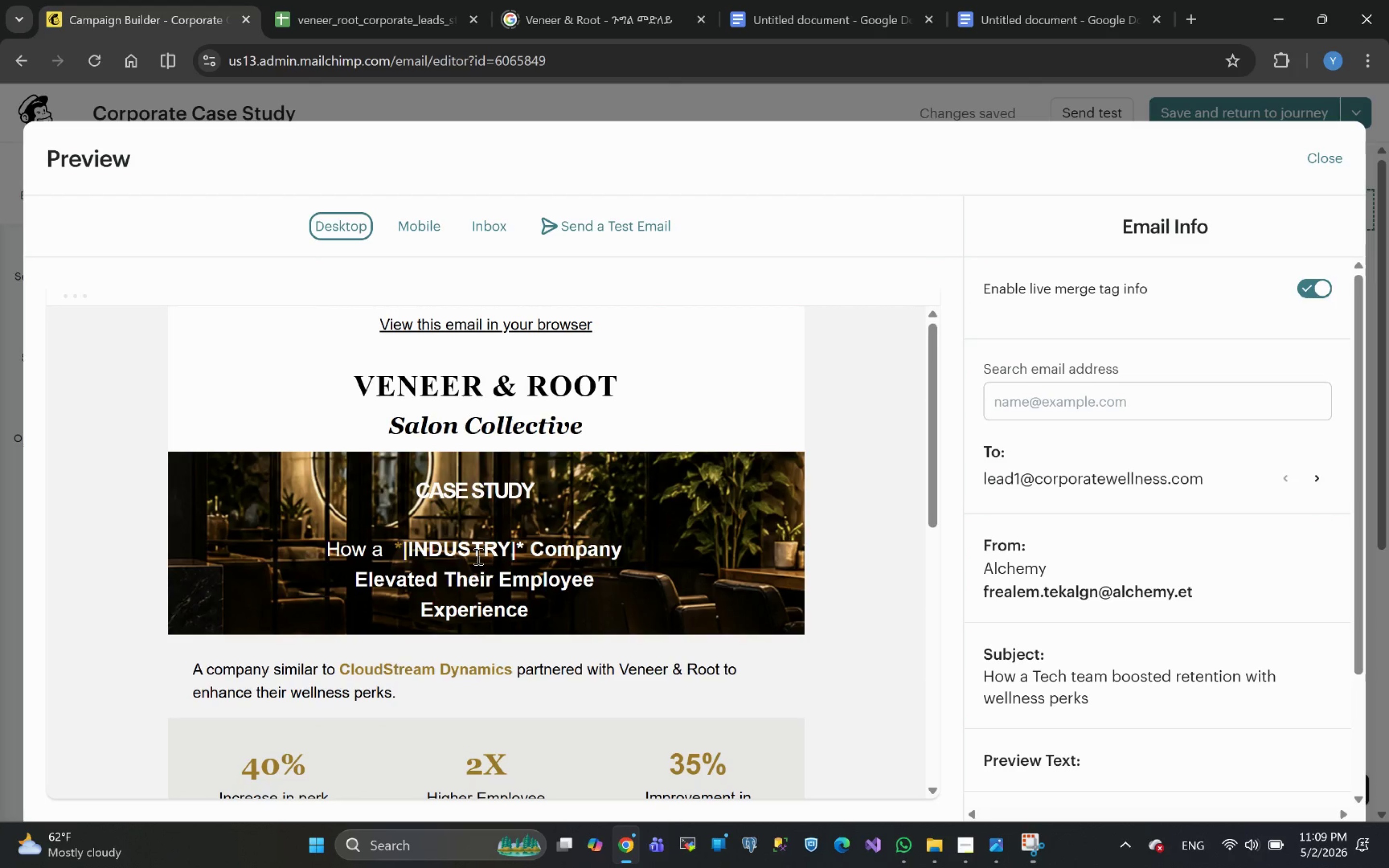 
left_click([361, 5])
 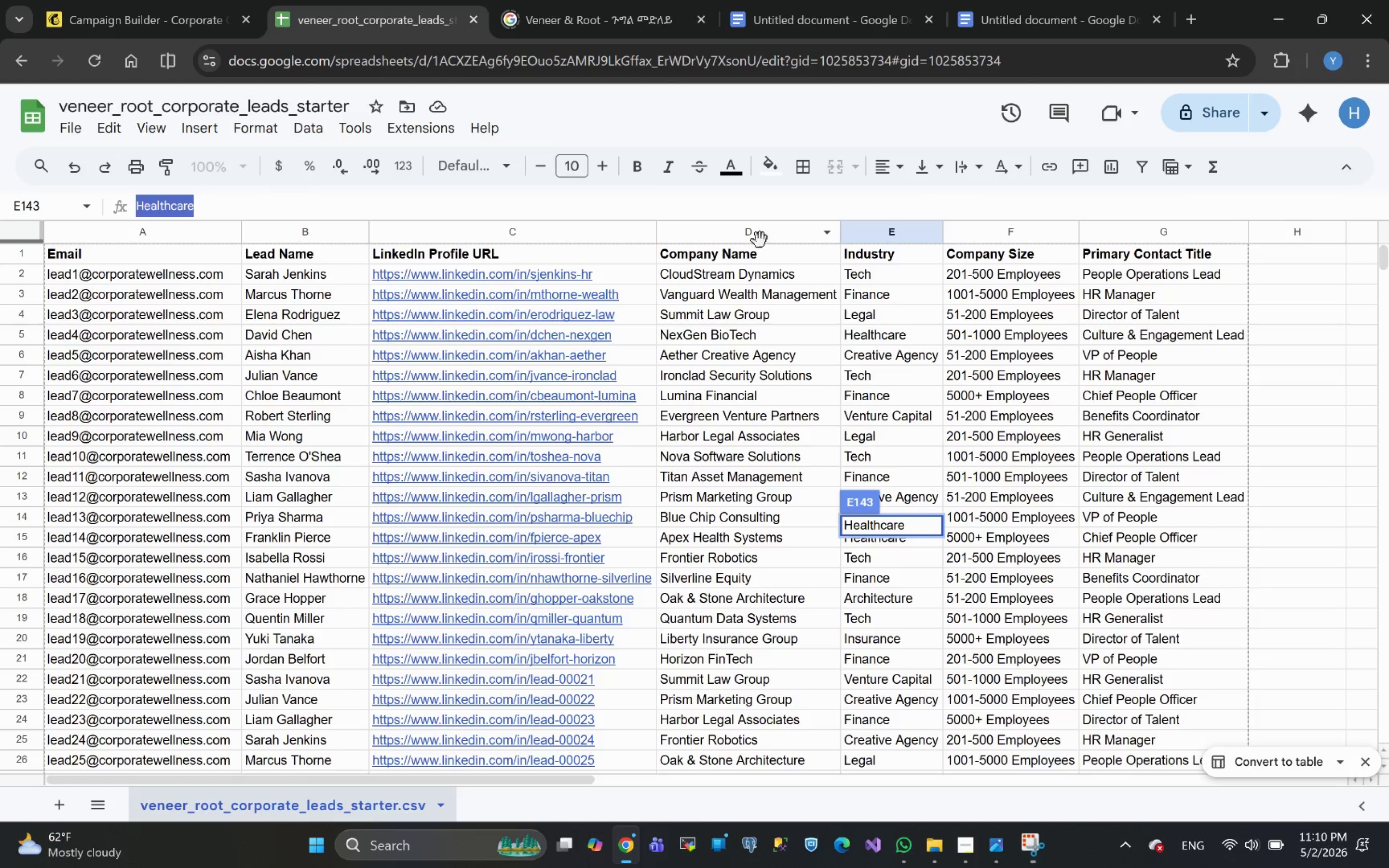 
left_click([119, 9])
 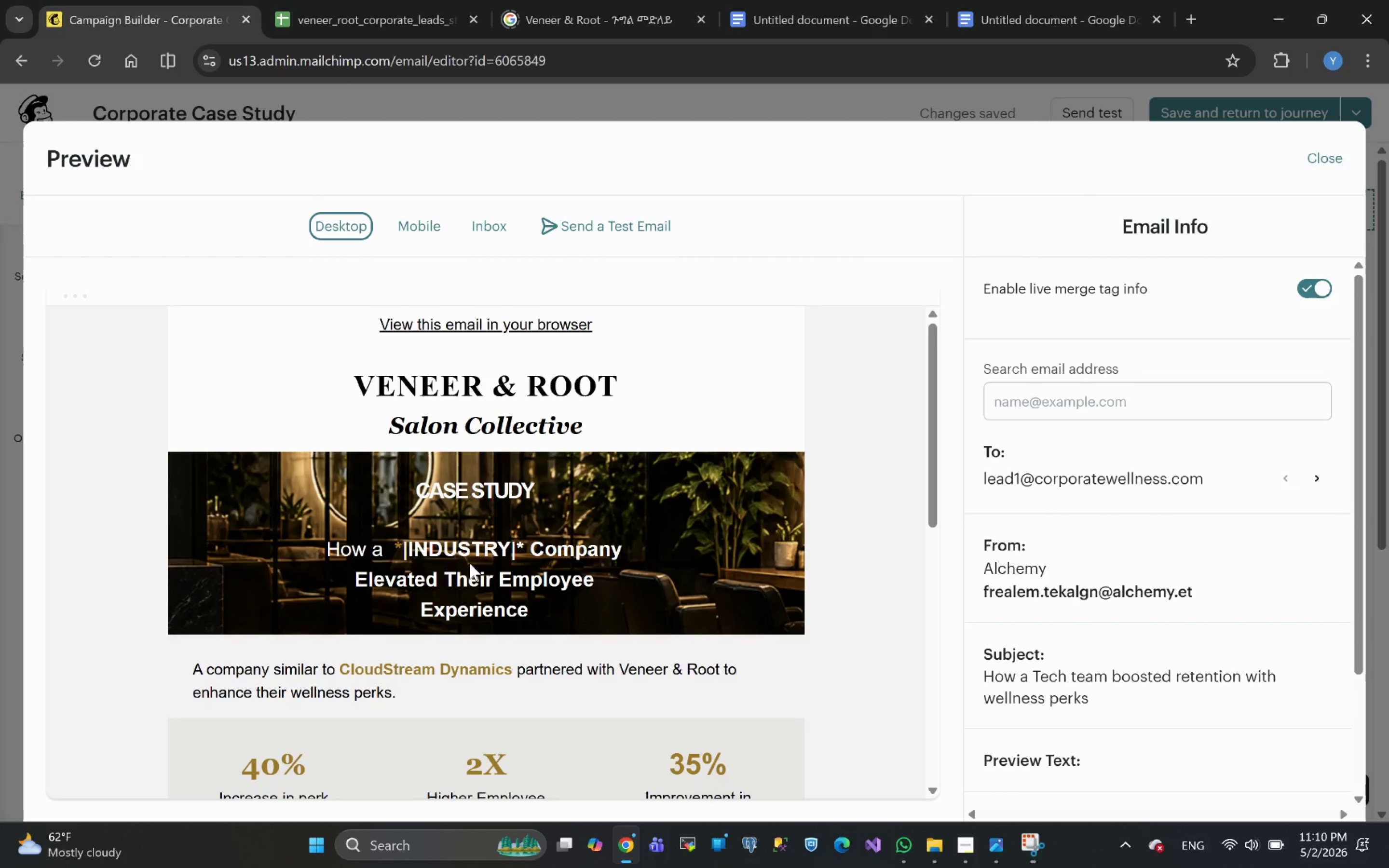 
wait(5.25)
 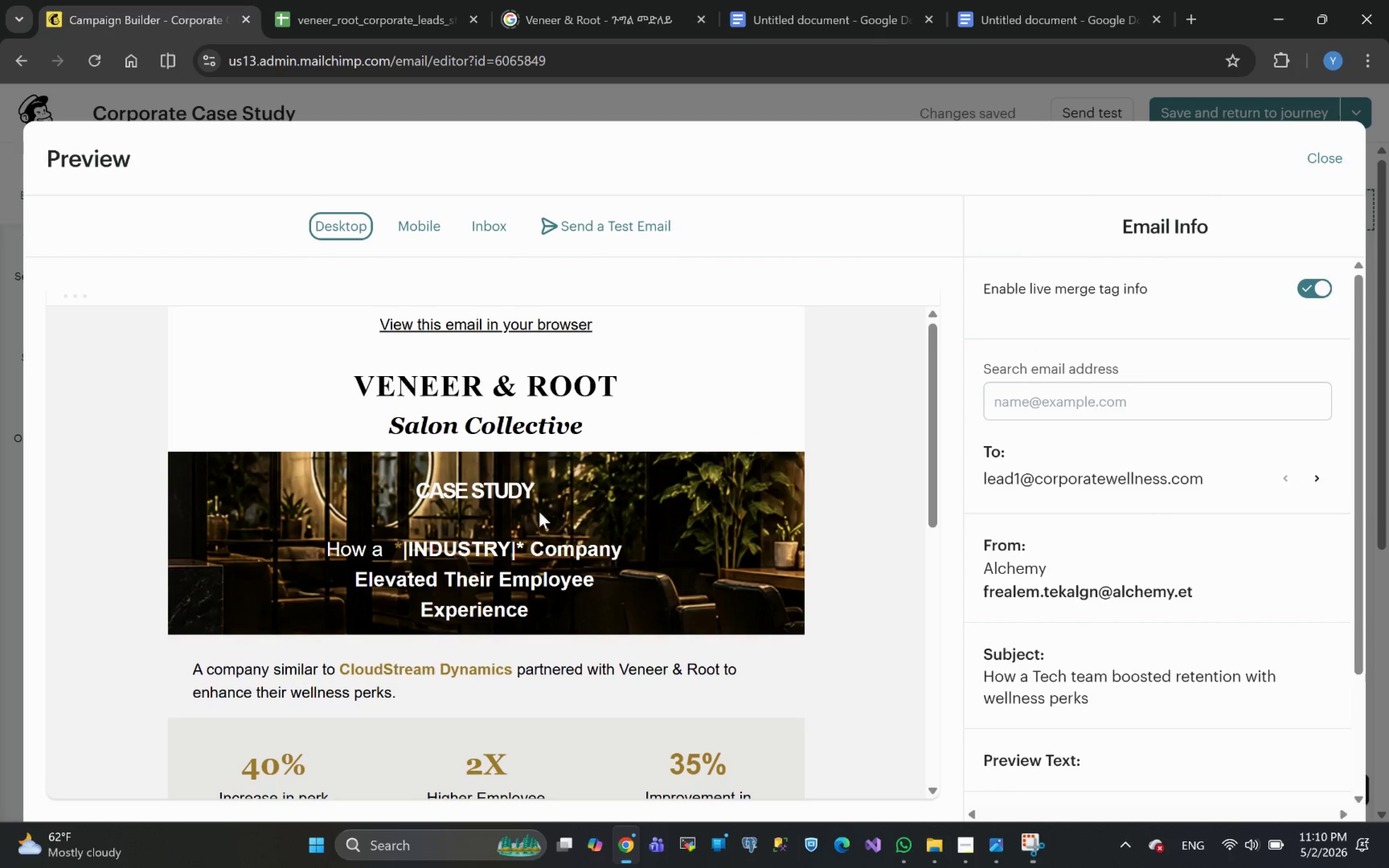 
left_click([407, 542])
 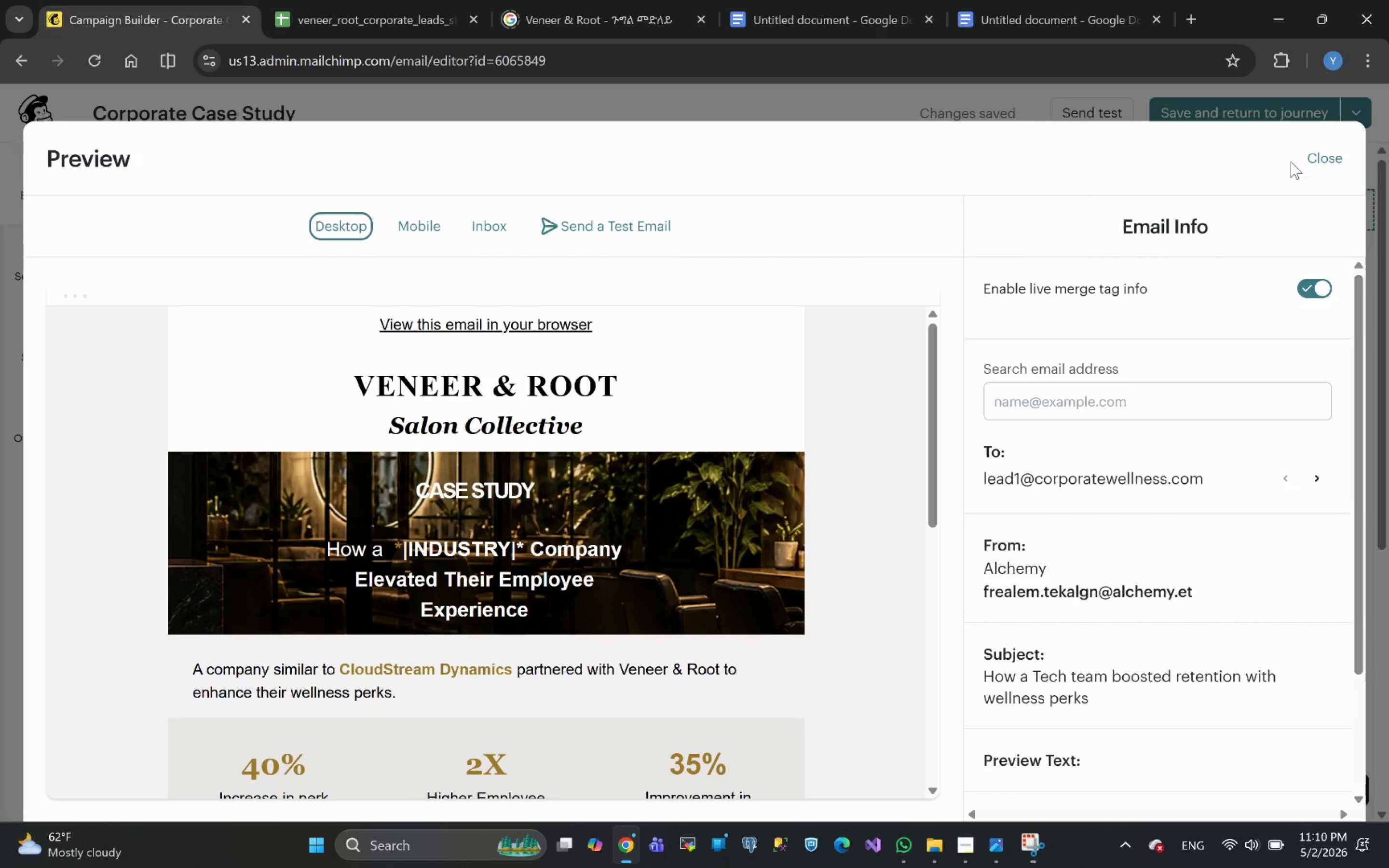 
left_click([1334, 154])
 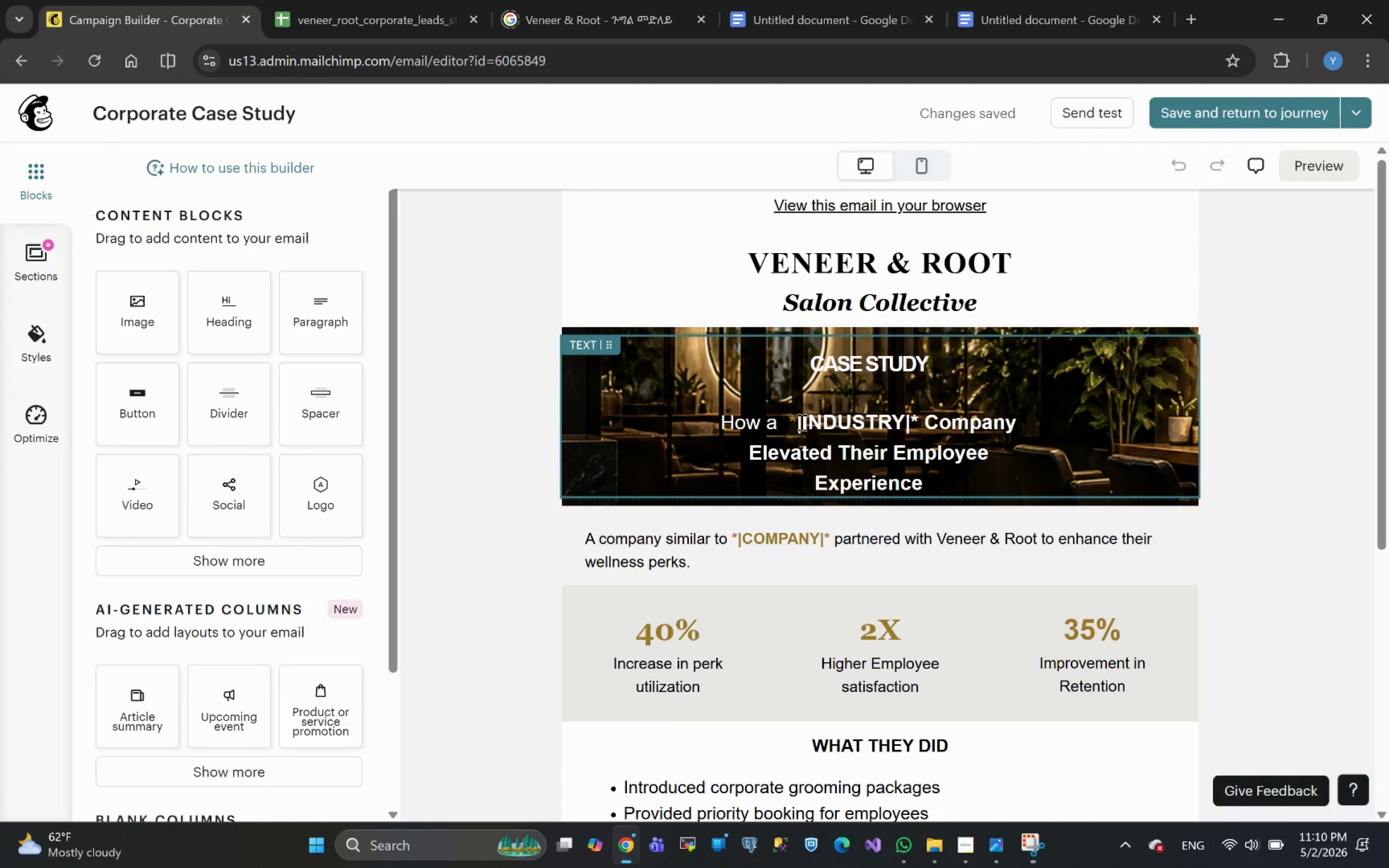 
left_click([799, 422])
 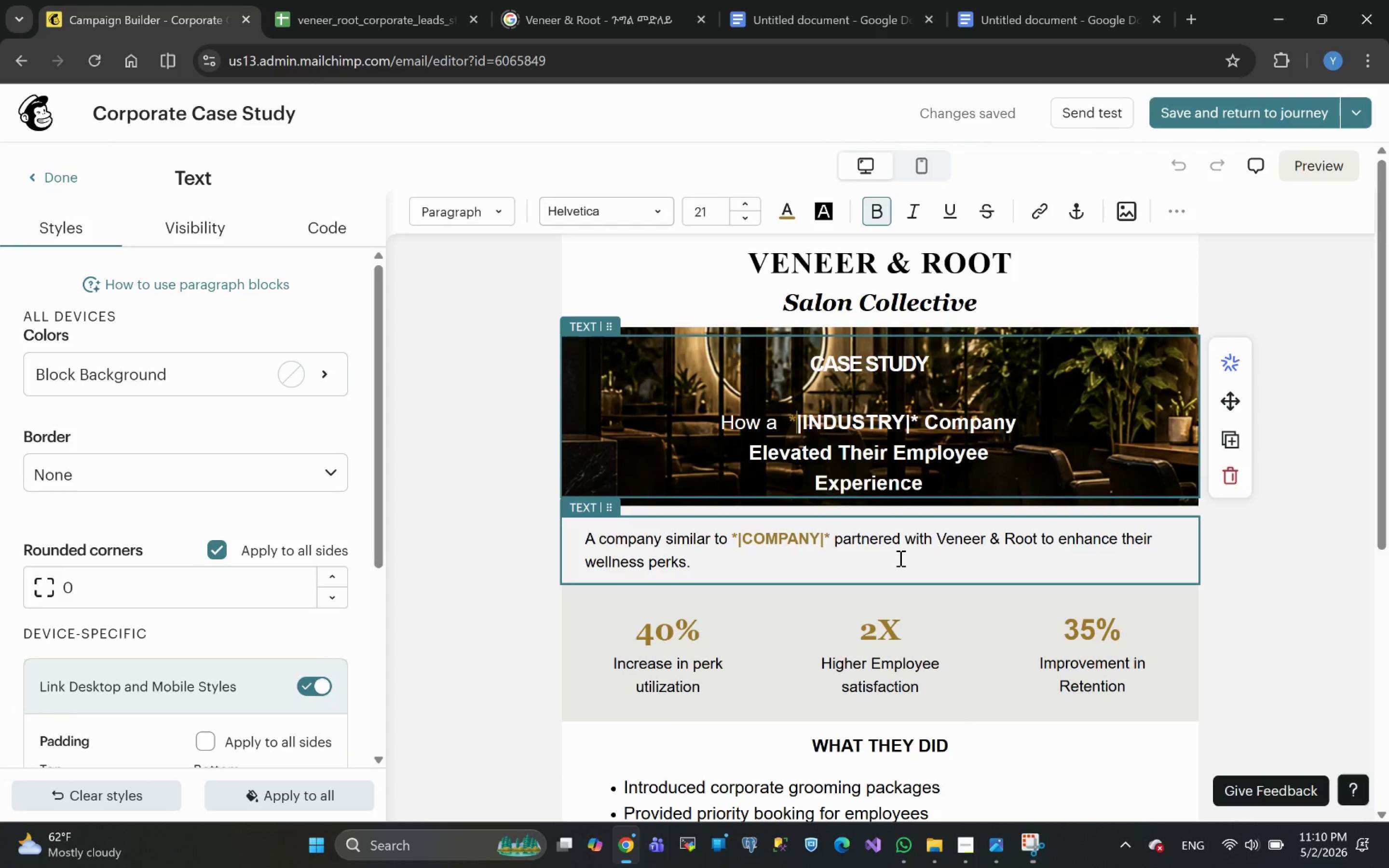 
key(Shift+8)
 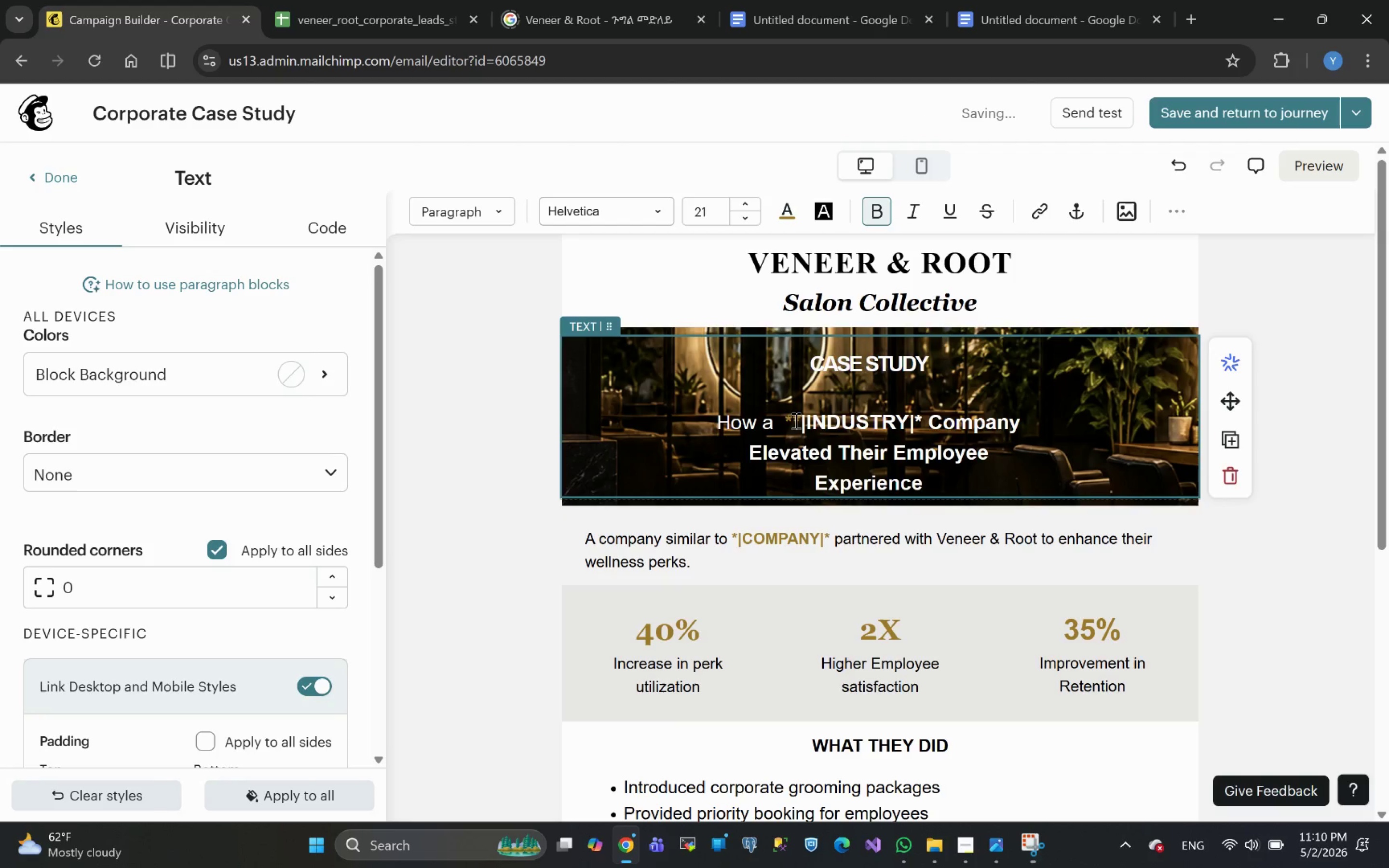 
left_click([799, 422])
 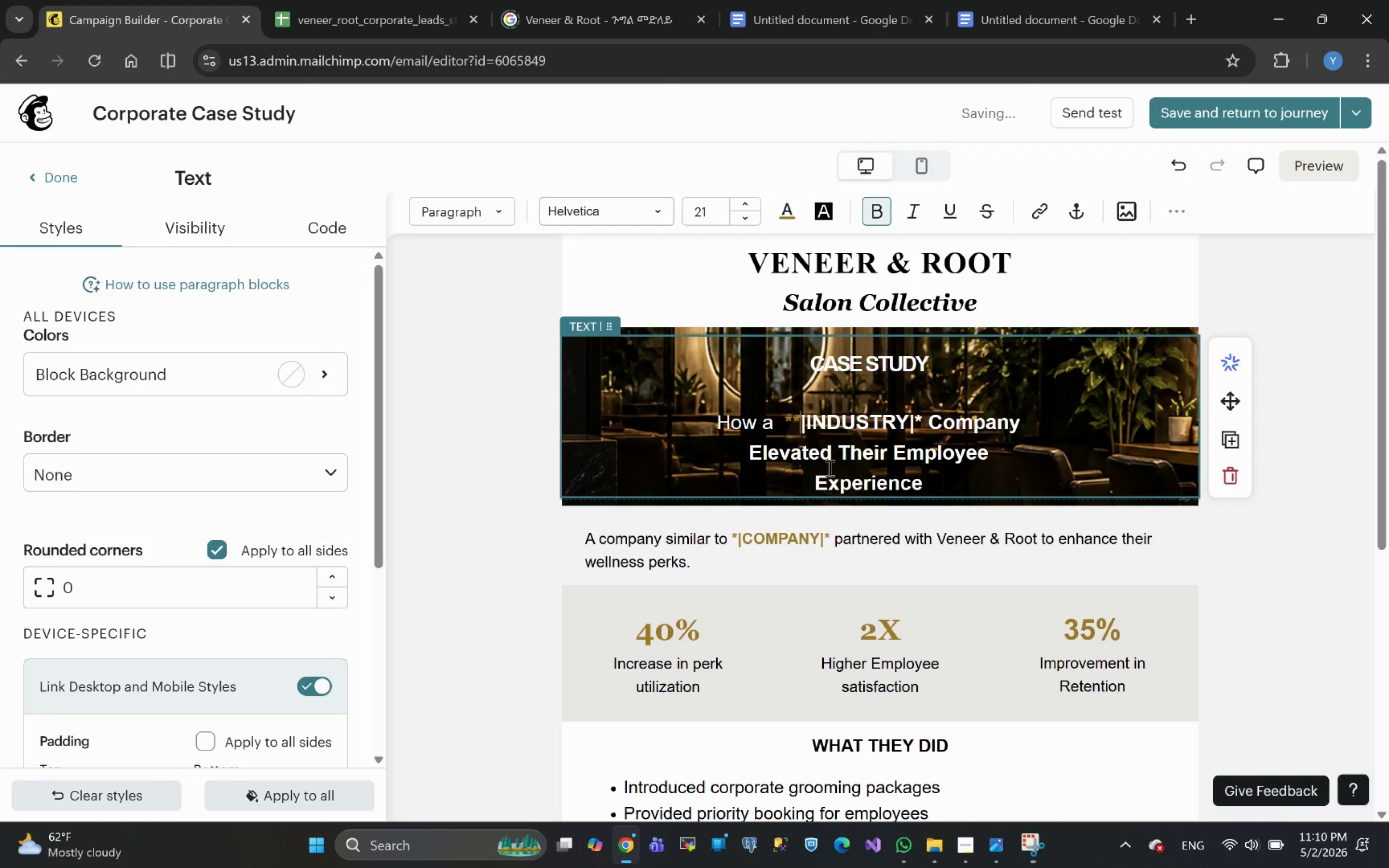 
key(Shift+8)
 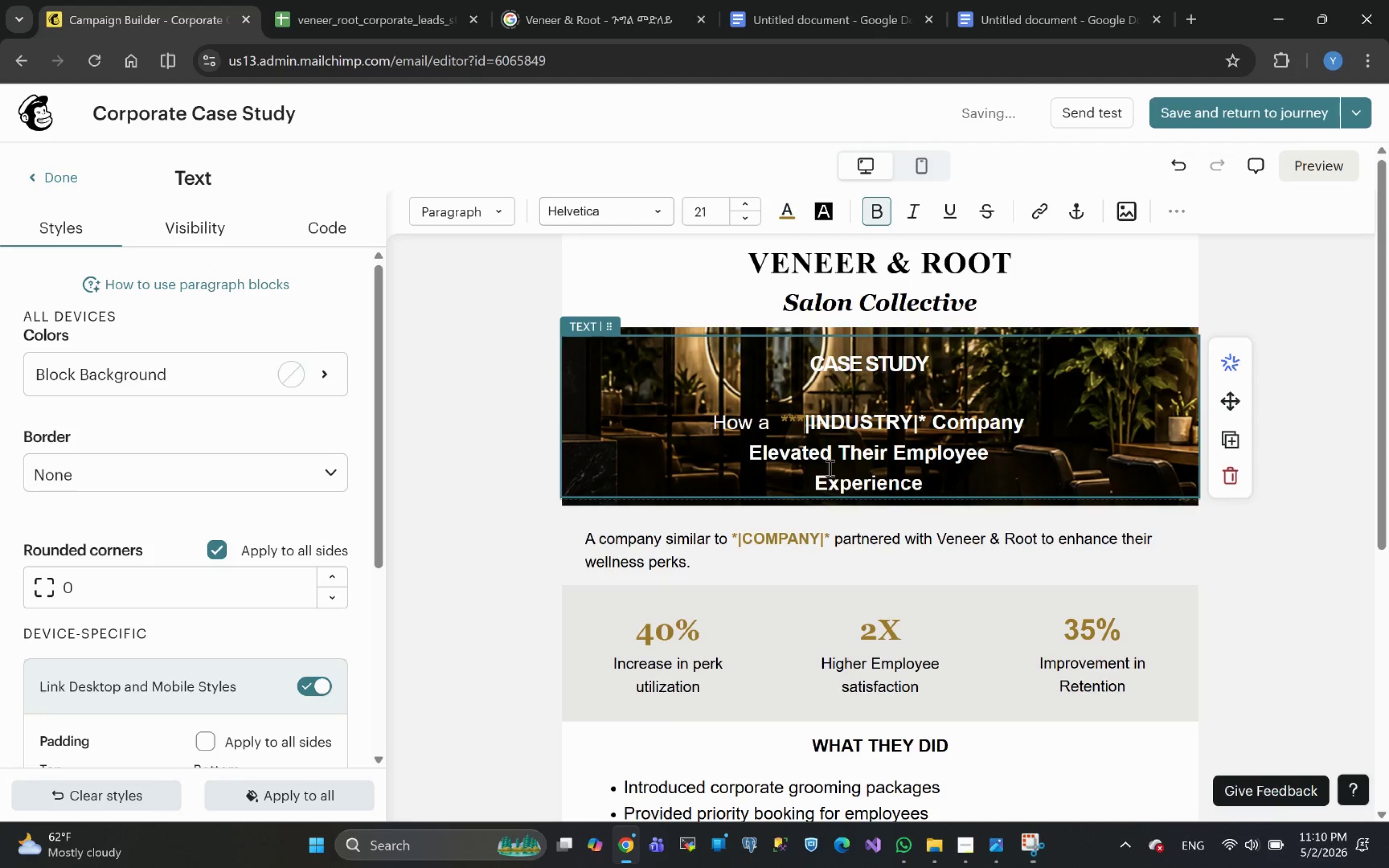 
key(Backspace)
 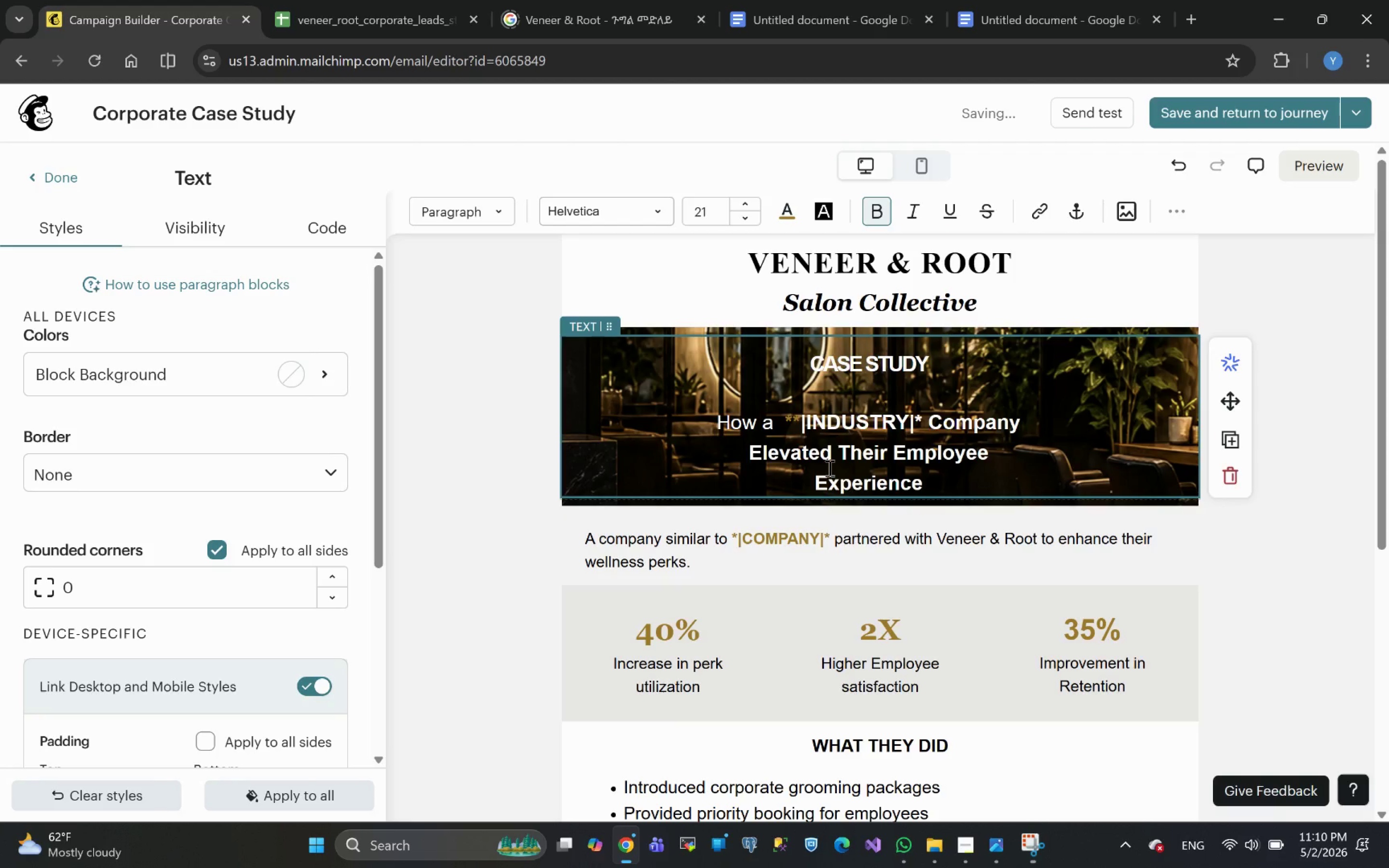 
key(Backspace)
 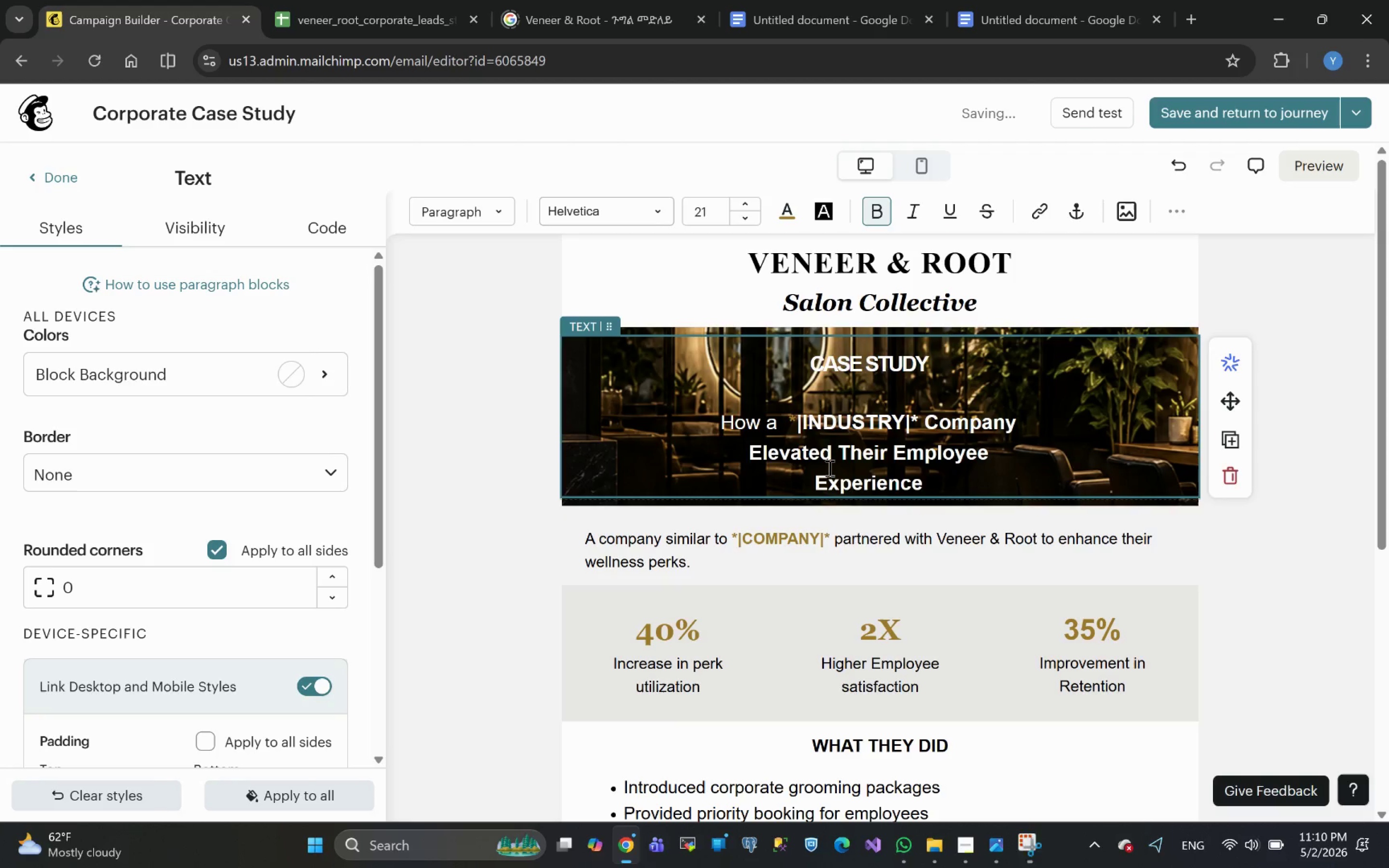 
key(Backspace)
 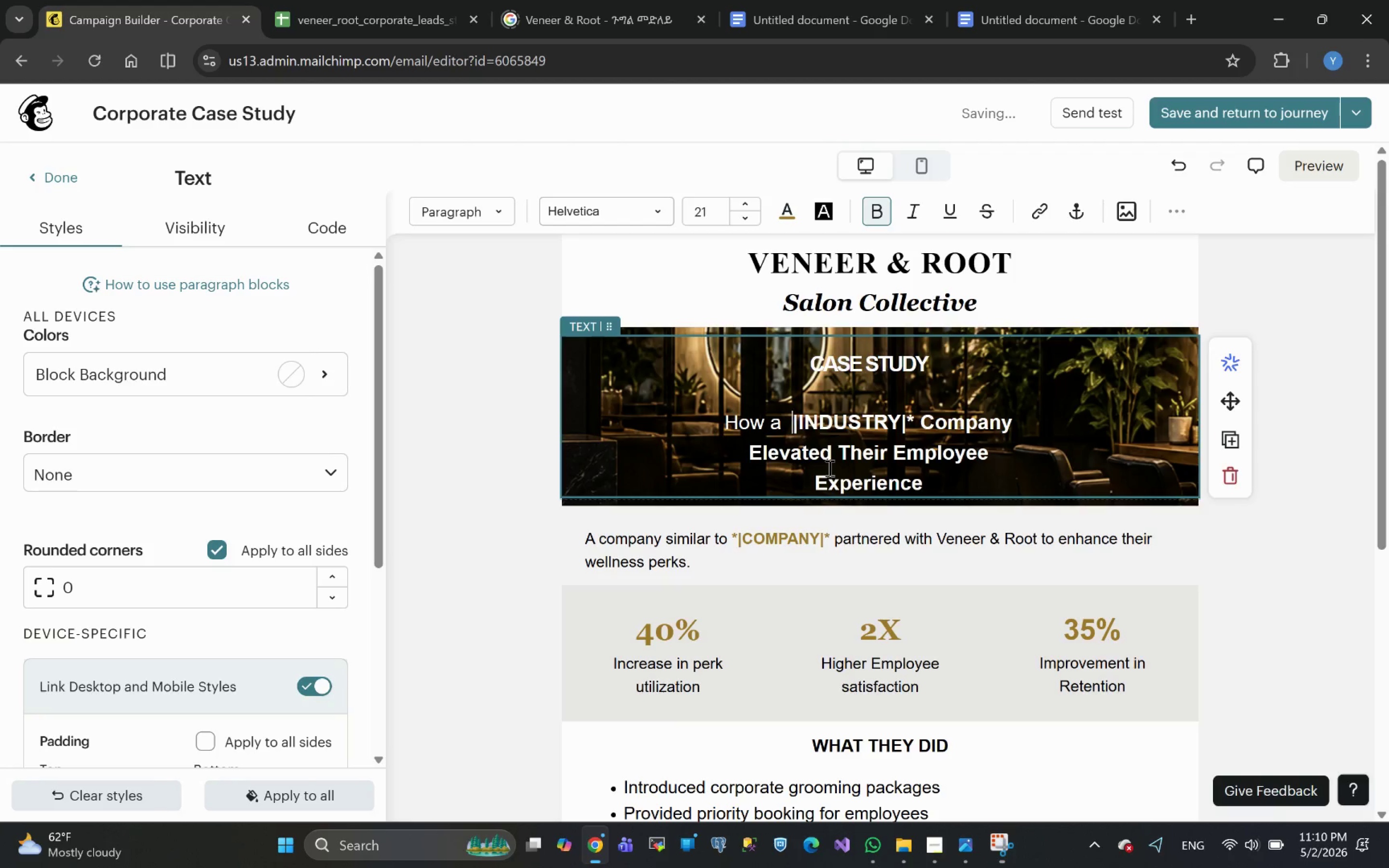 
key(Enter)
 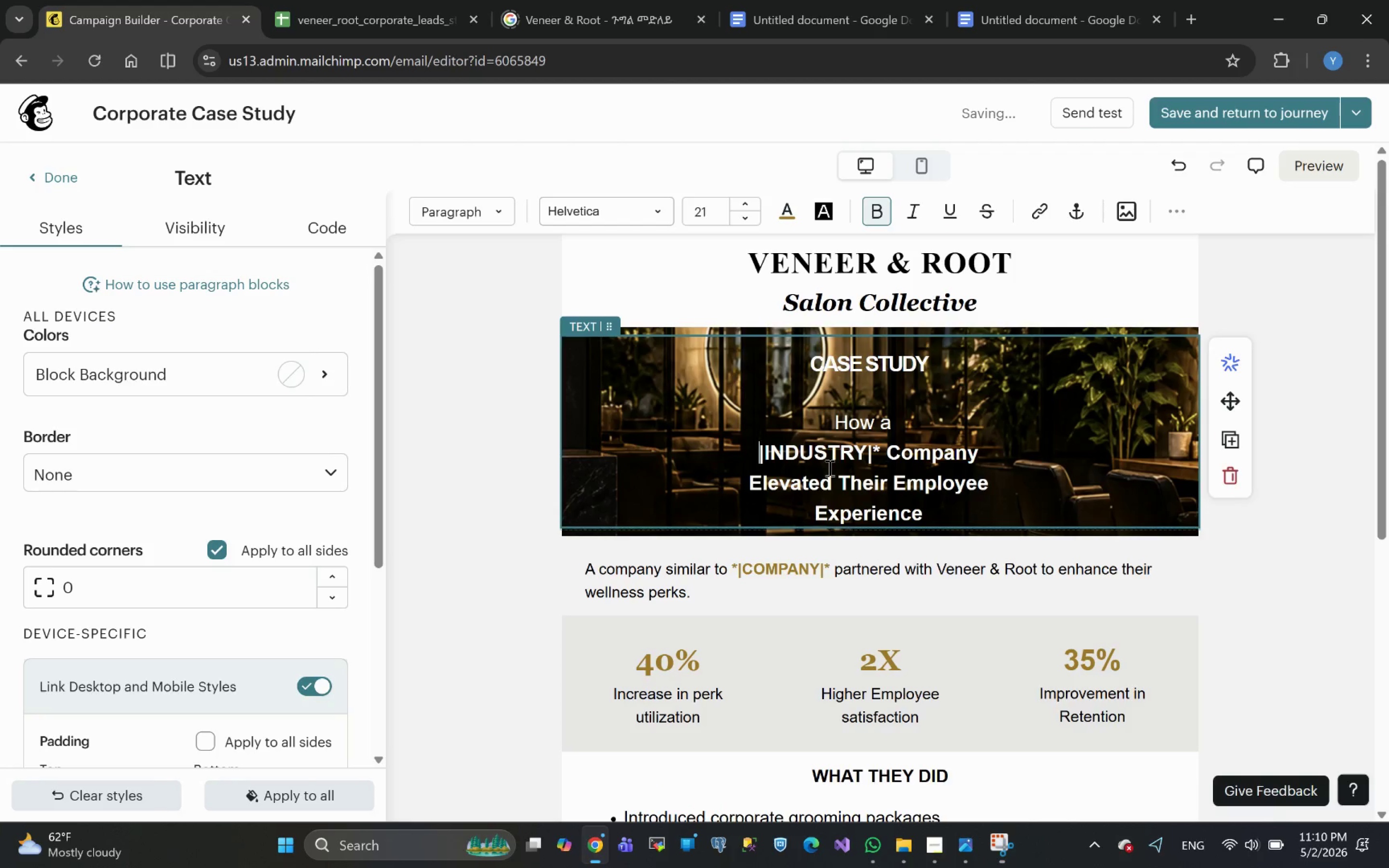 
key(Backspace)
 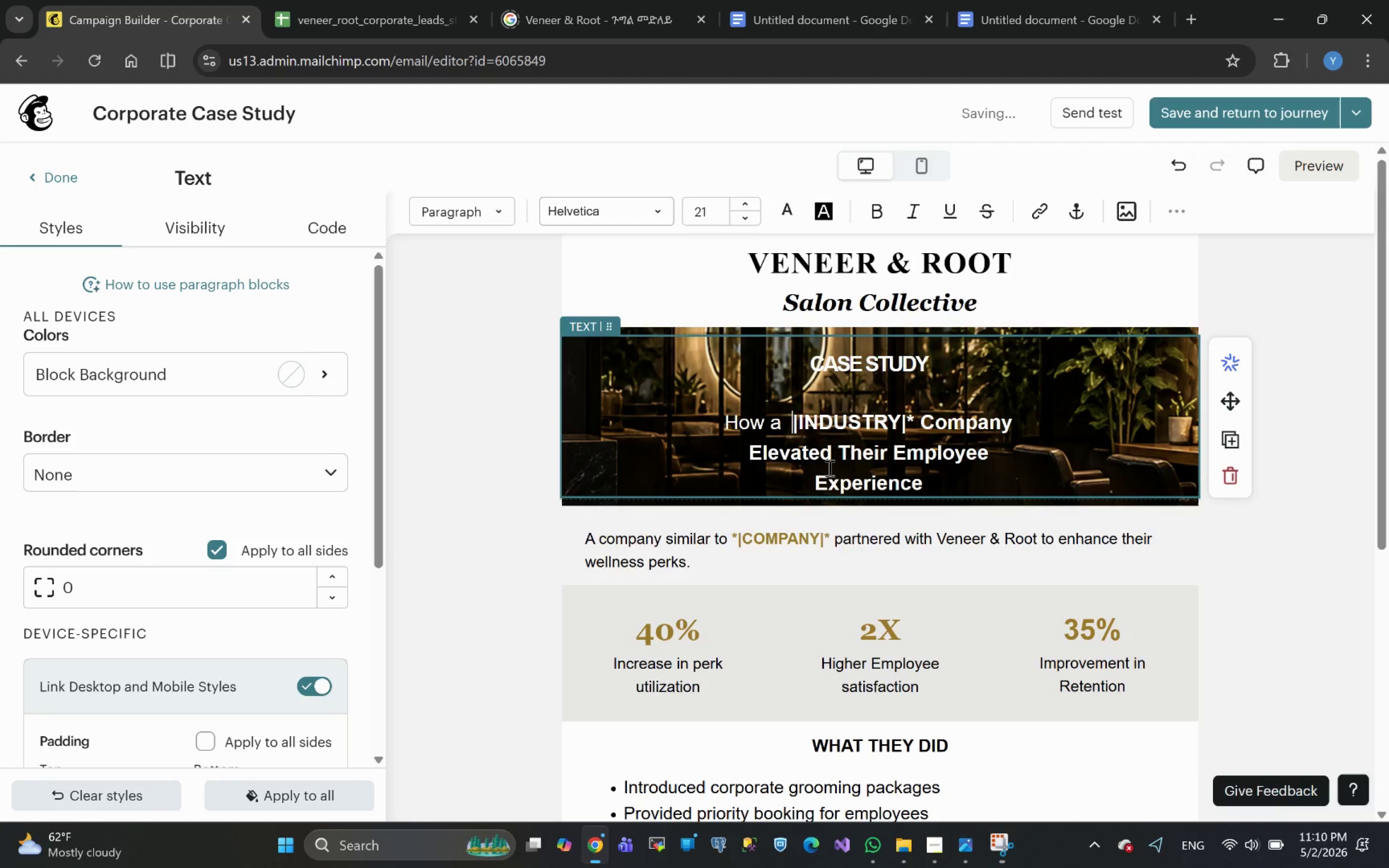 
key(Shift+8)
 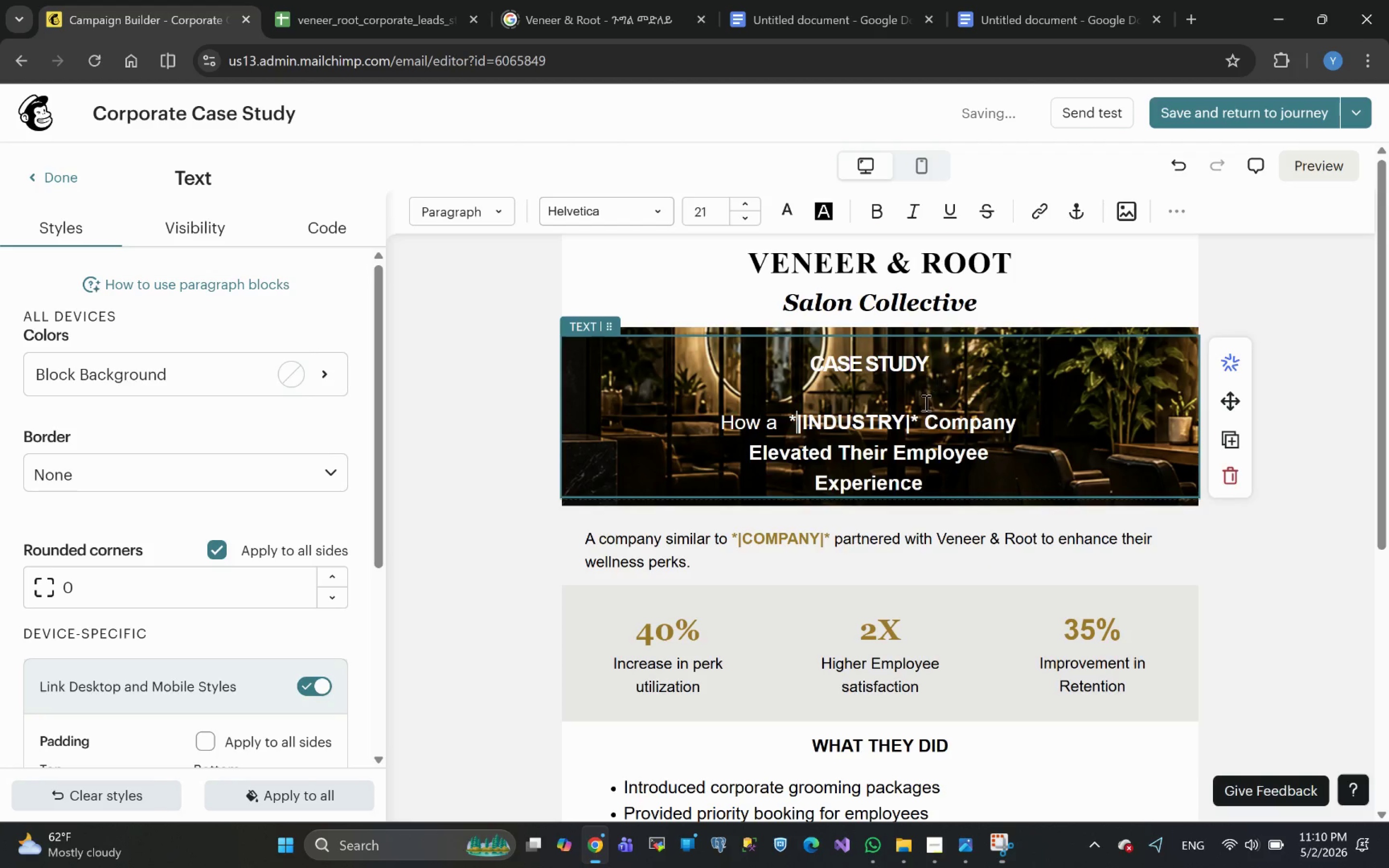 
left_click([920, 417])
 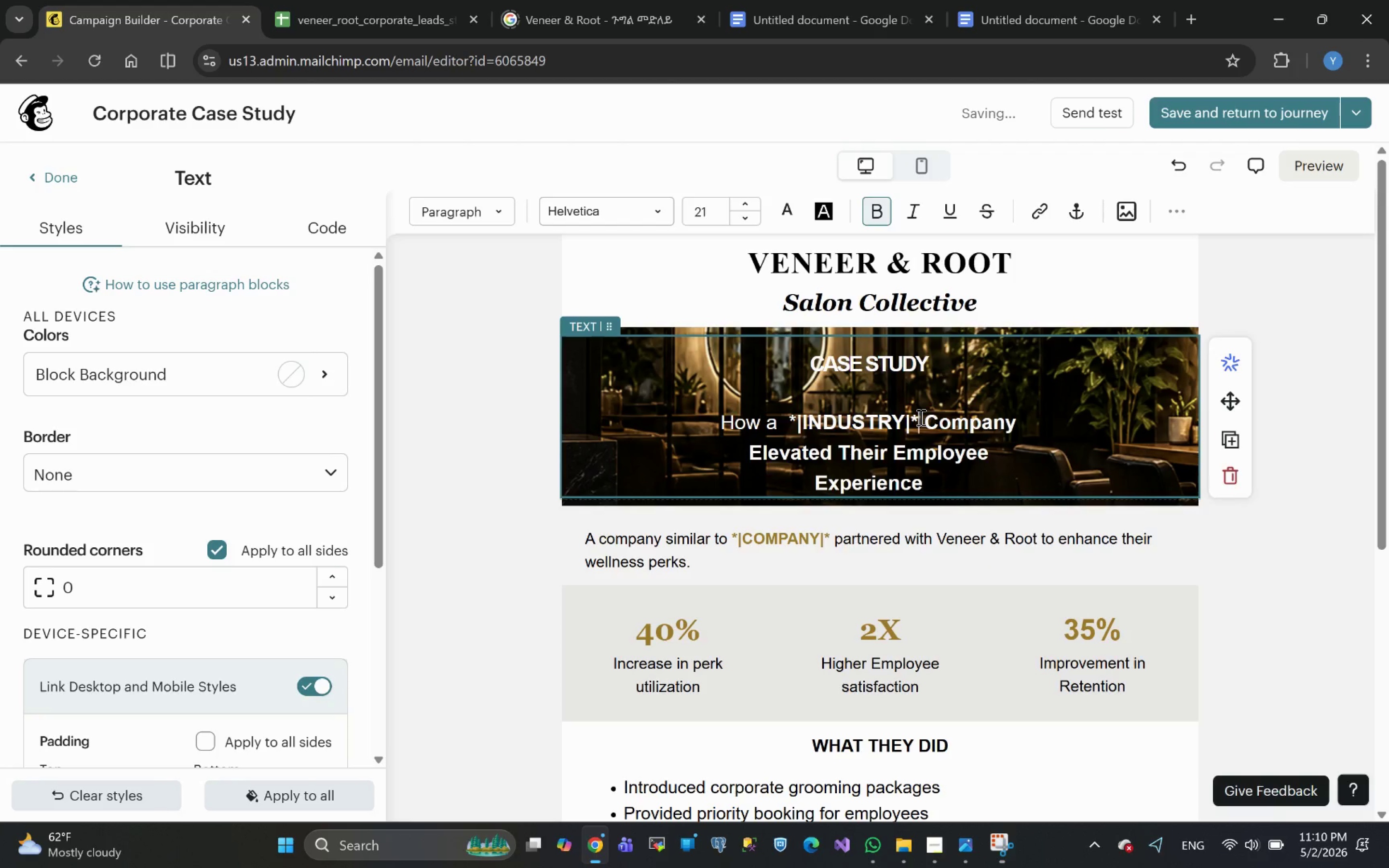 
left_click_drag(start_coordinate=[920, 417], to_coordinate=[787, 410])
 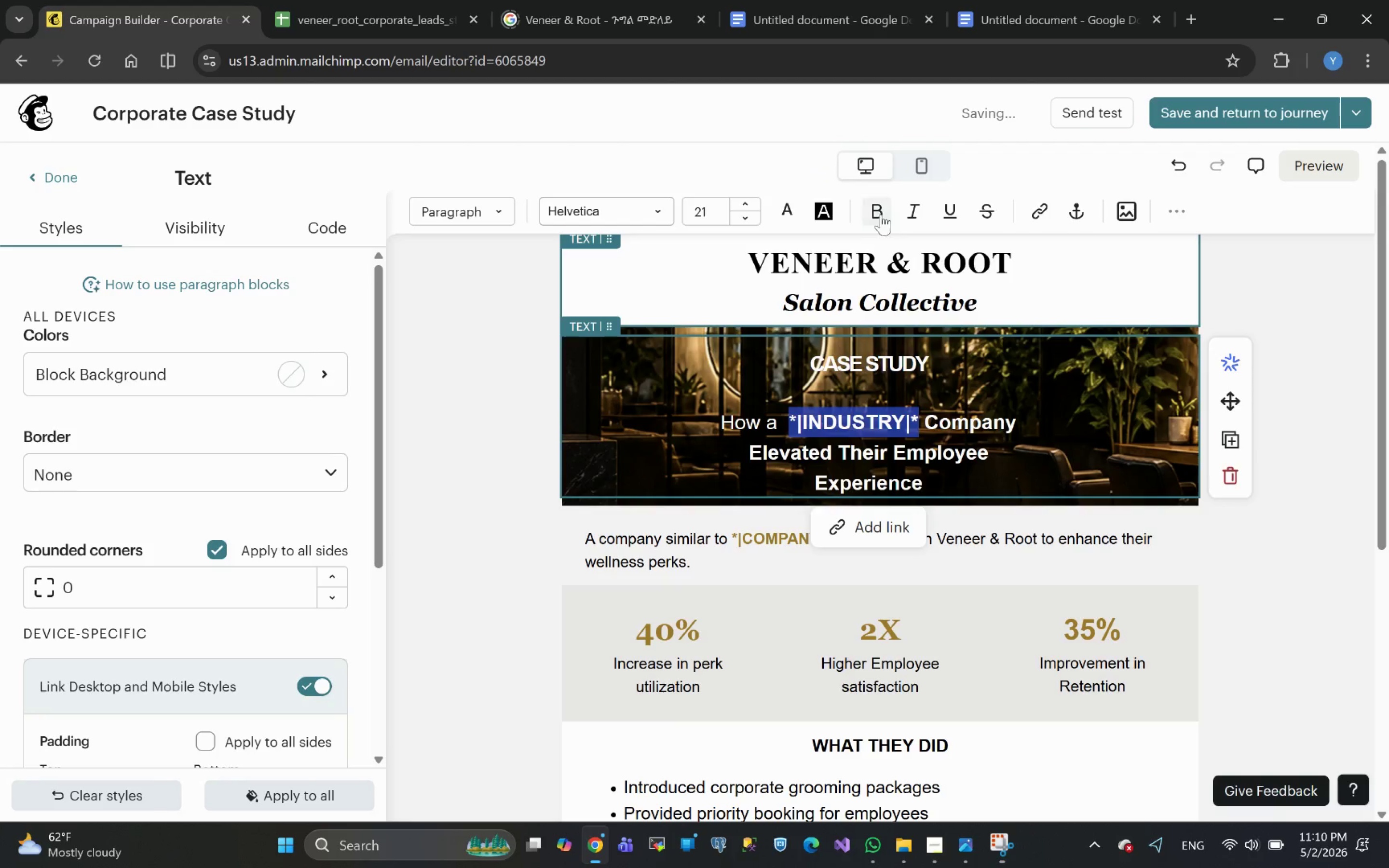 
left_click([874, 212])
 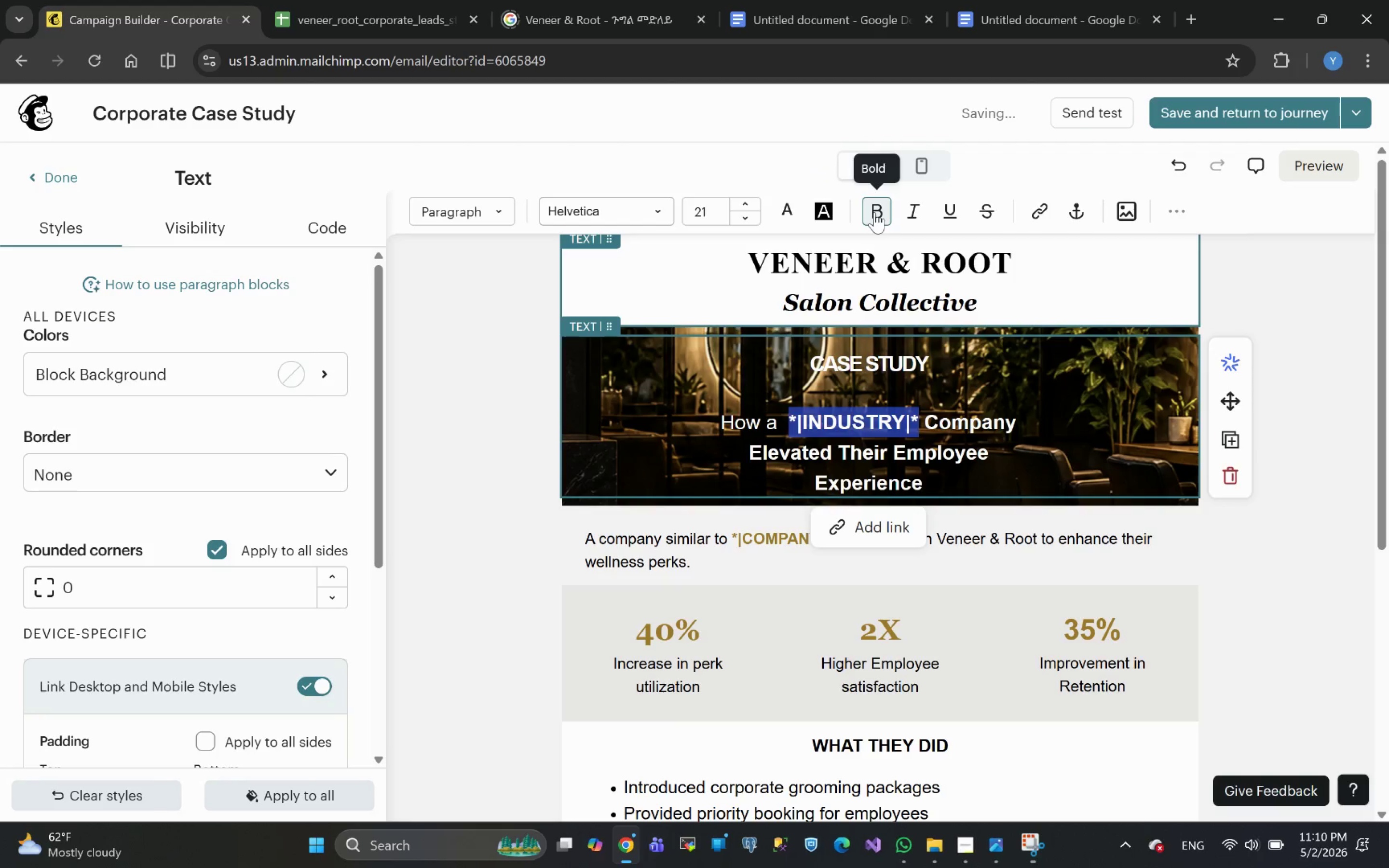 
left_click([874, 212])
 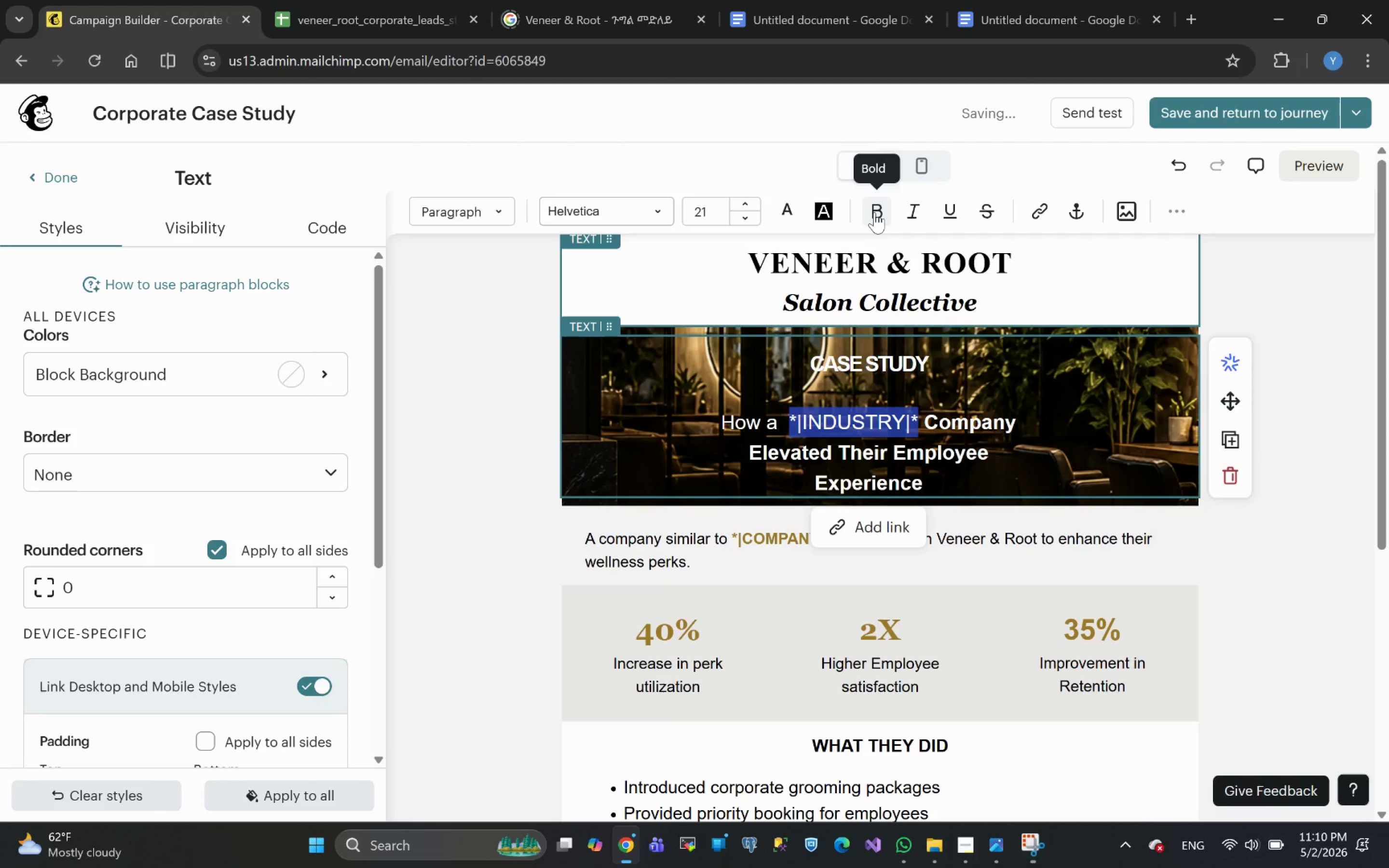 
left_click([874, 212])
 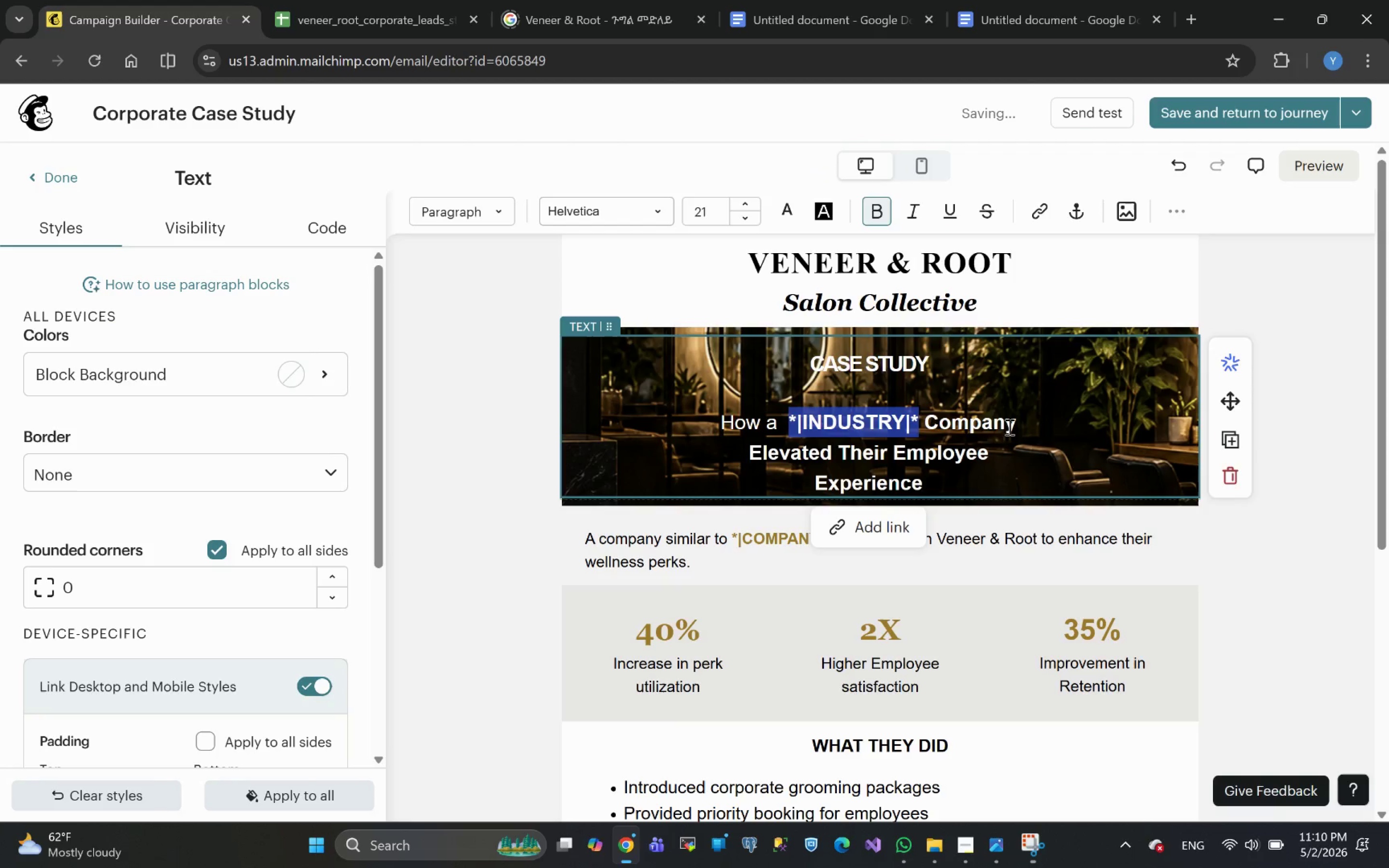 
left_click([1015, 420])
 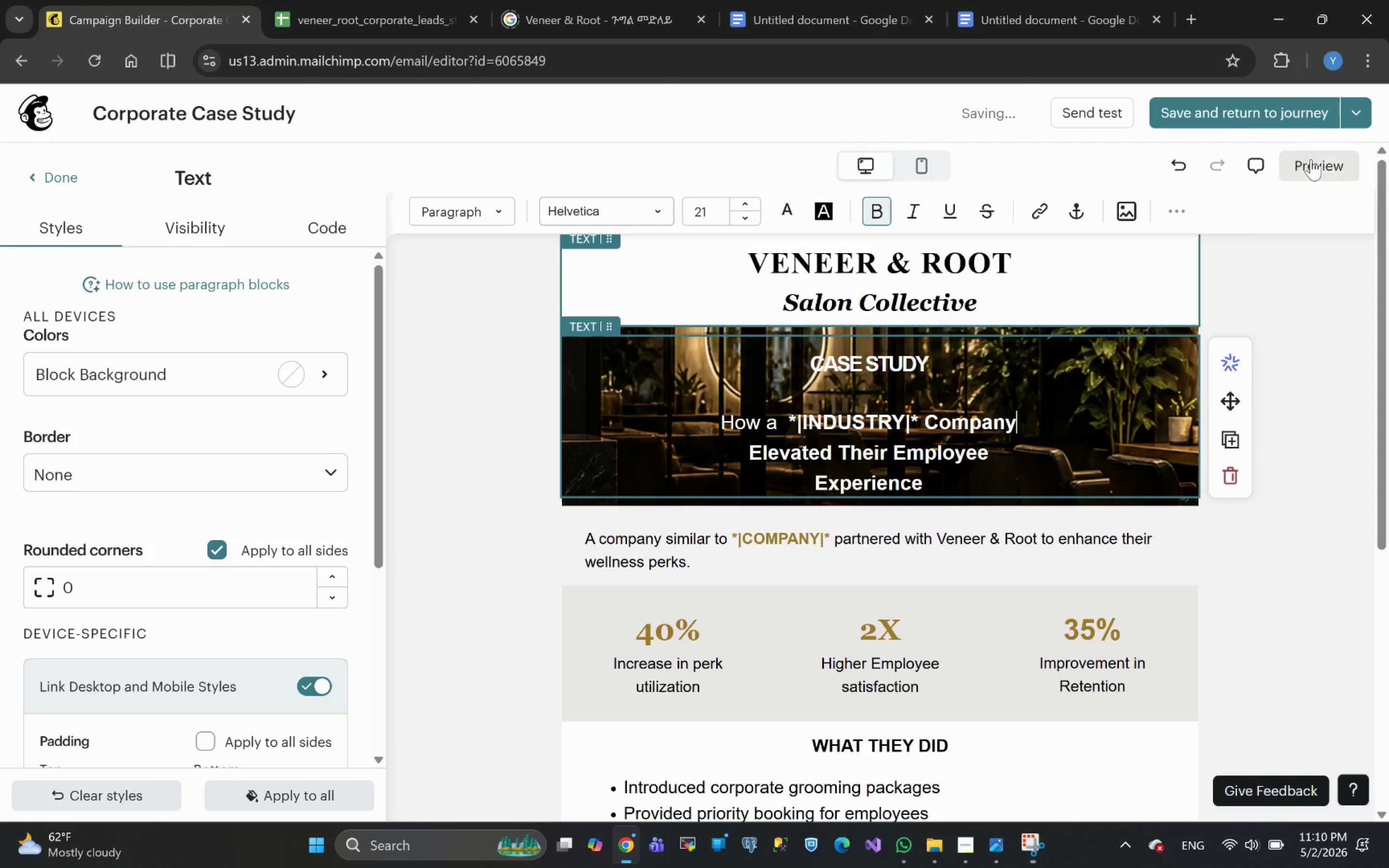 
left_click([1327, 158])
 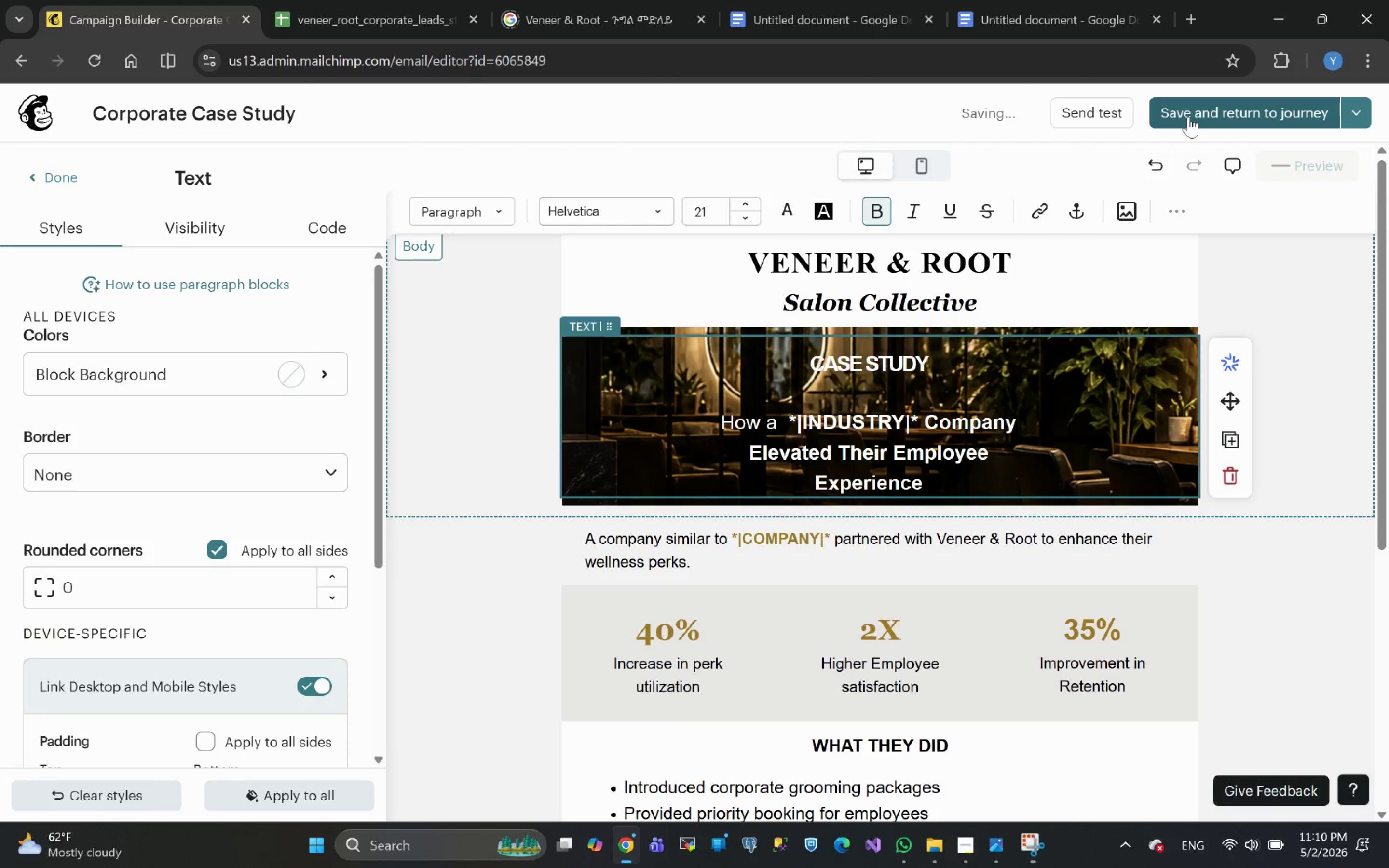 
wait(8.77)
 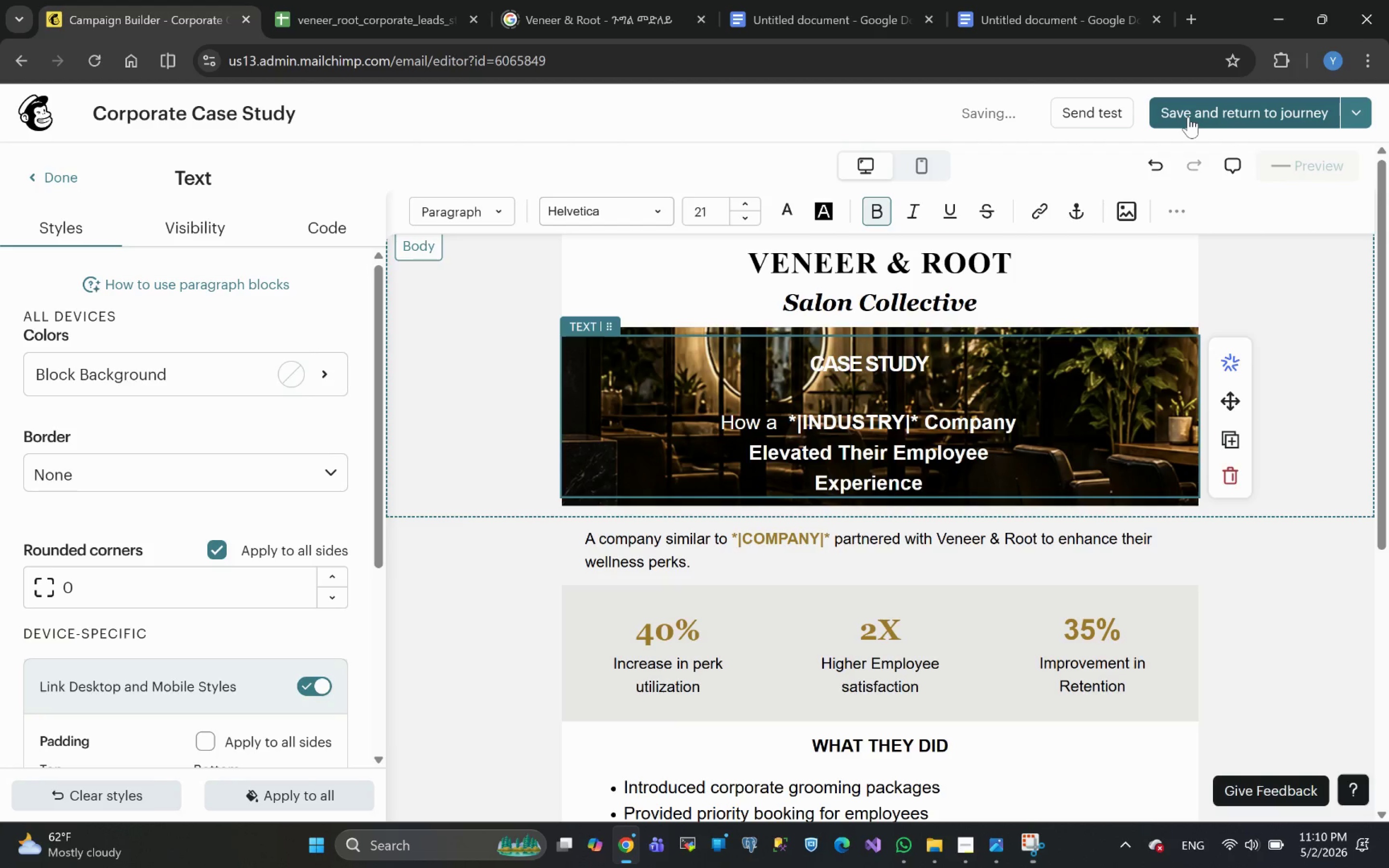 
left_click([1307, 286])
 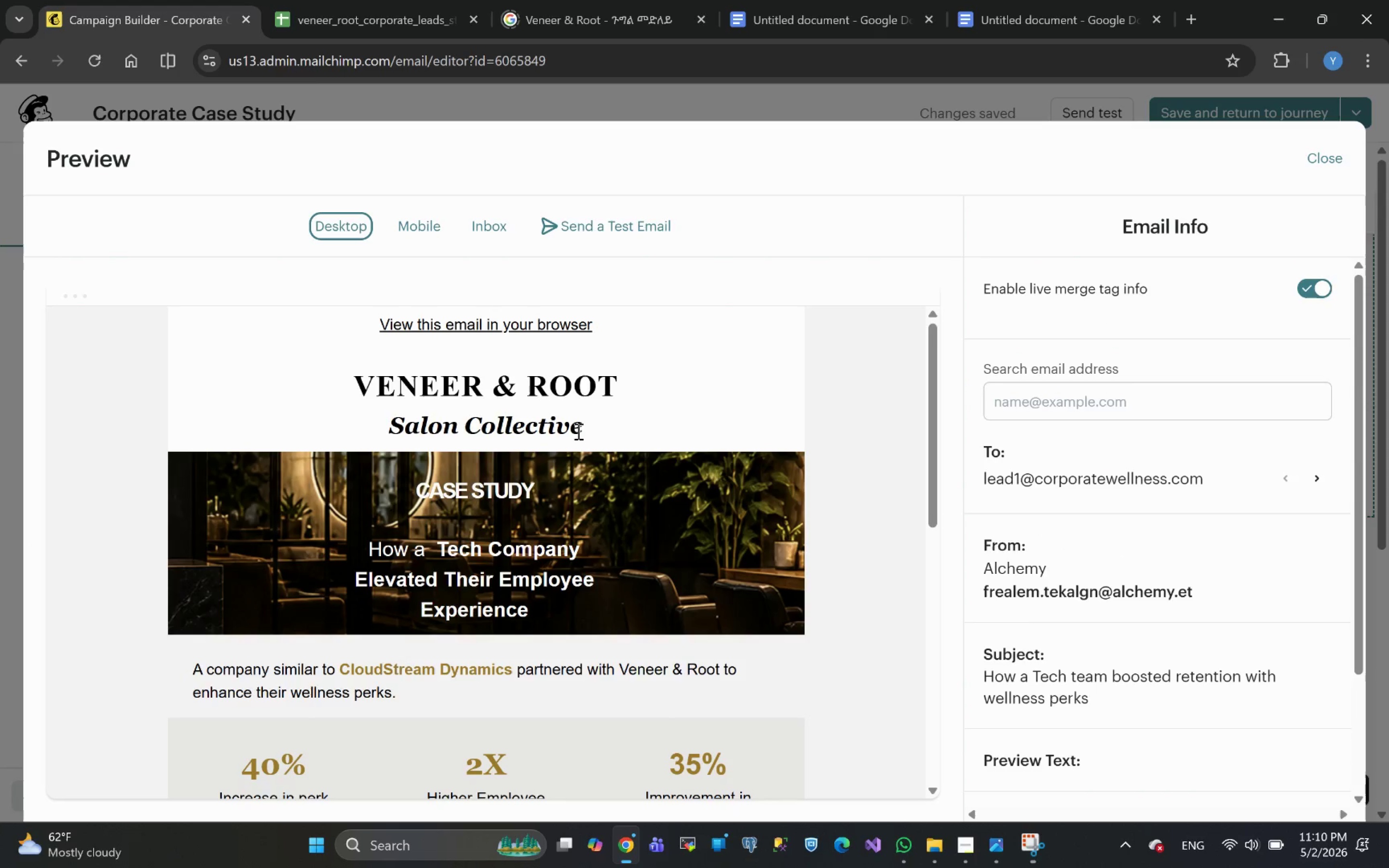 
scroll: coordinate [588, 429], scroll_direction: none, amount: 0.0
 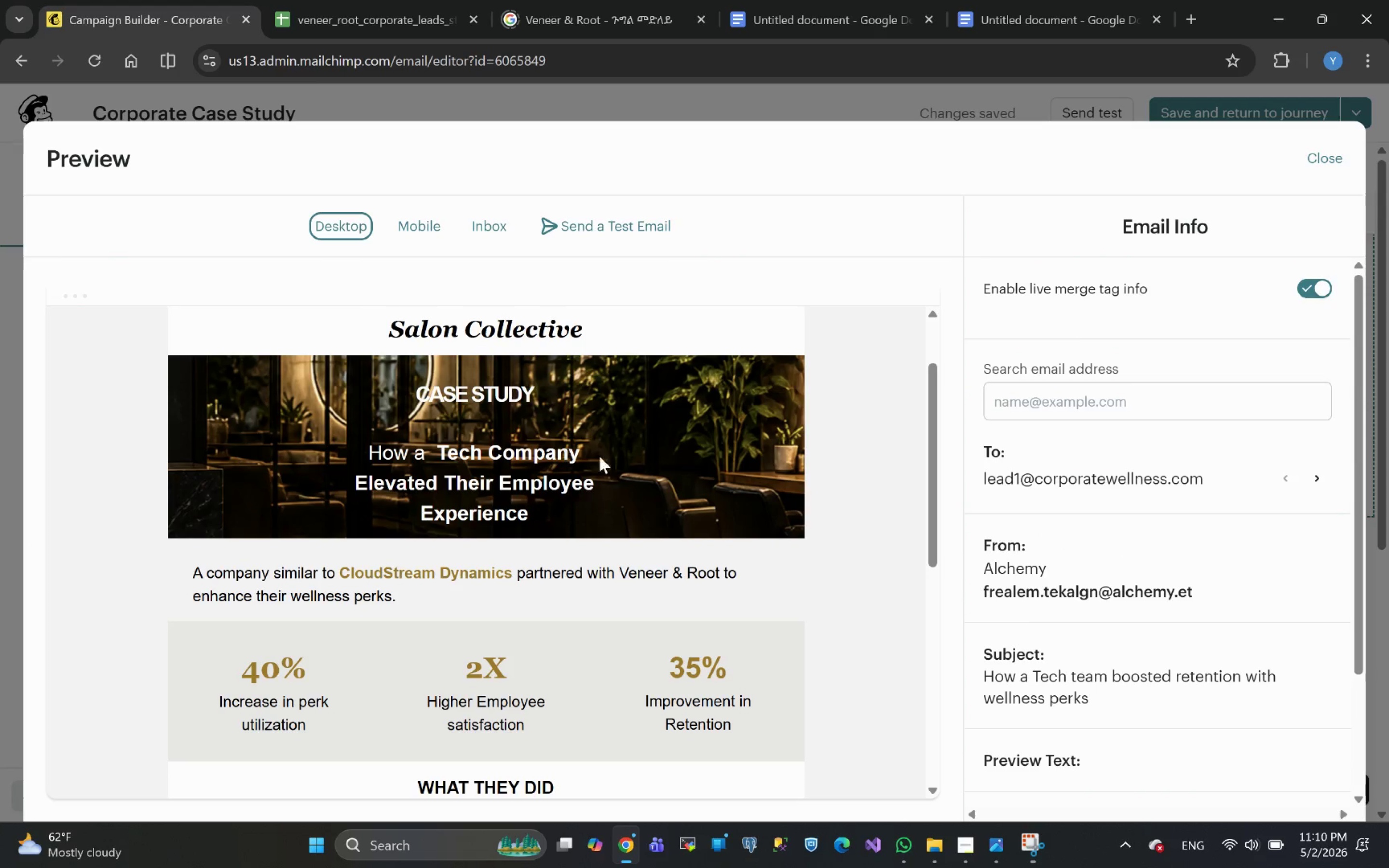 
scroll: coordinate [540, 466], scroll_direction: down, amount: 6.0
 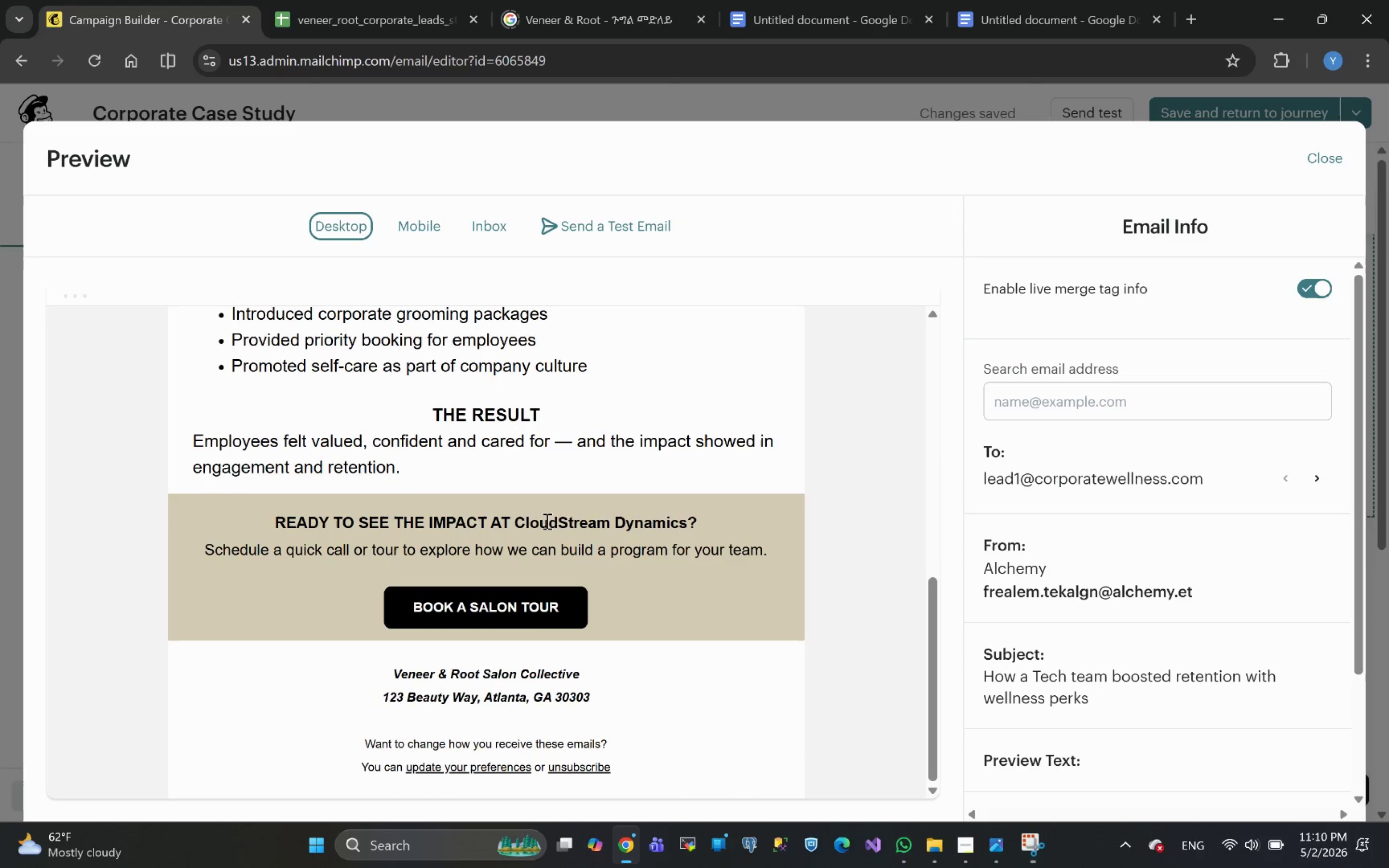 
double_click([545, 521])
 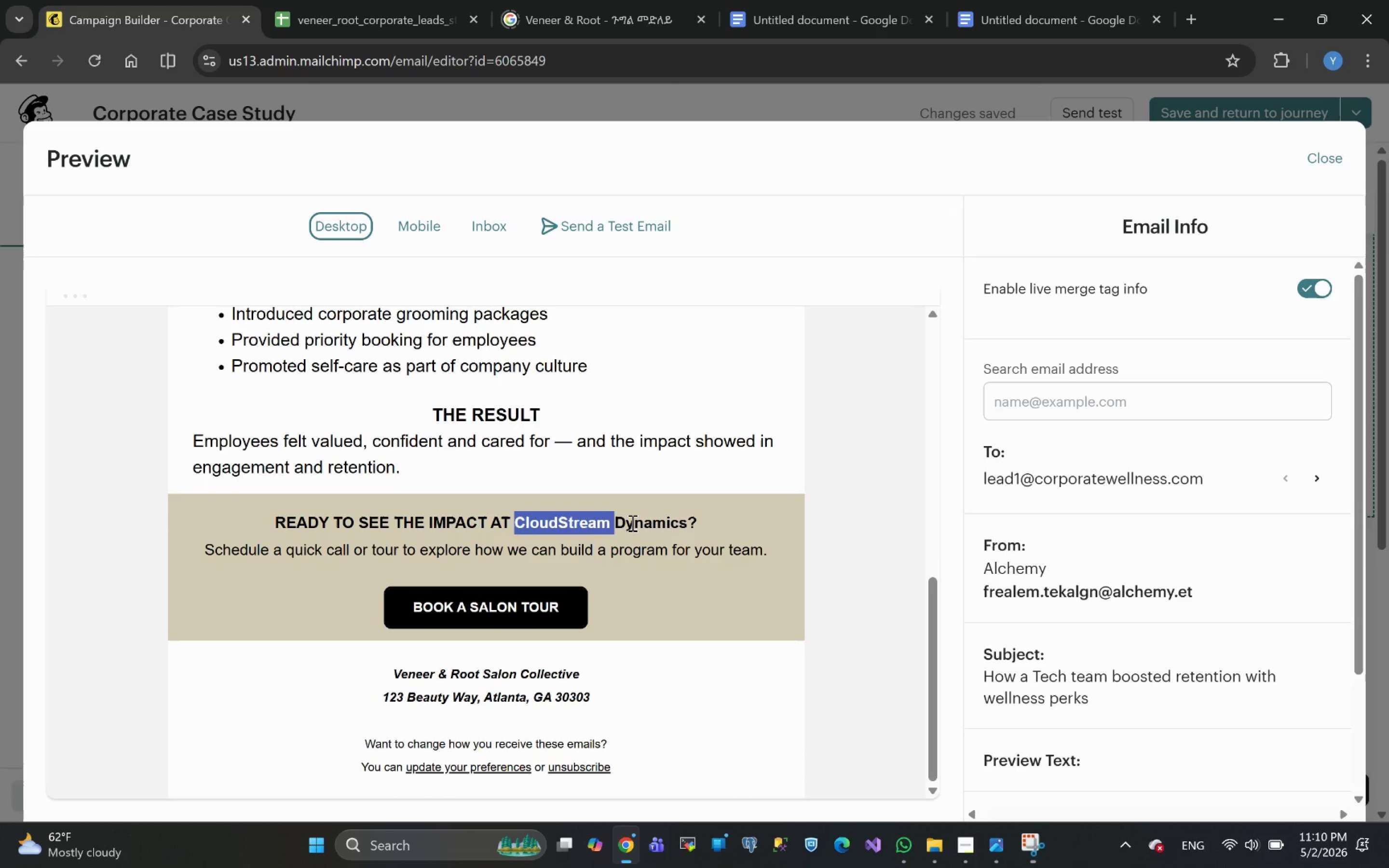 
double_click([631, 522])
 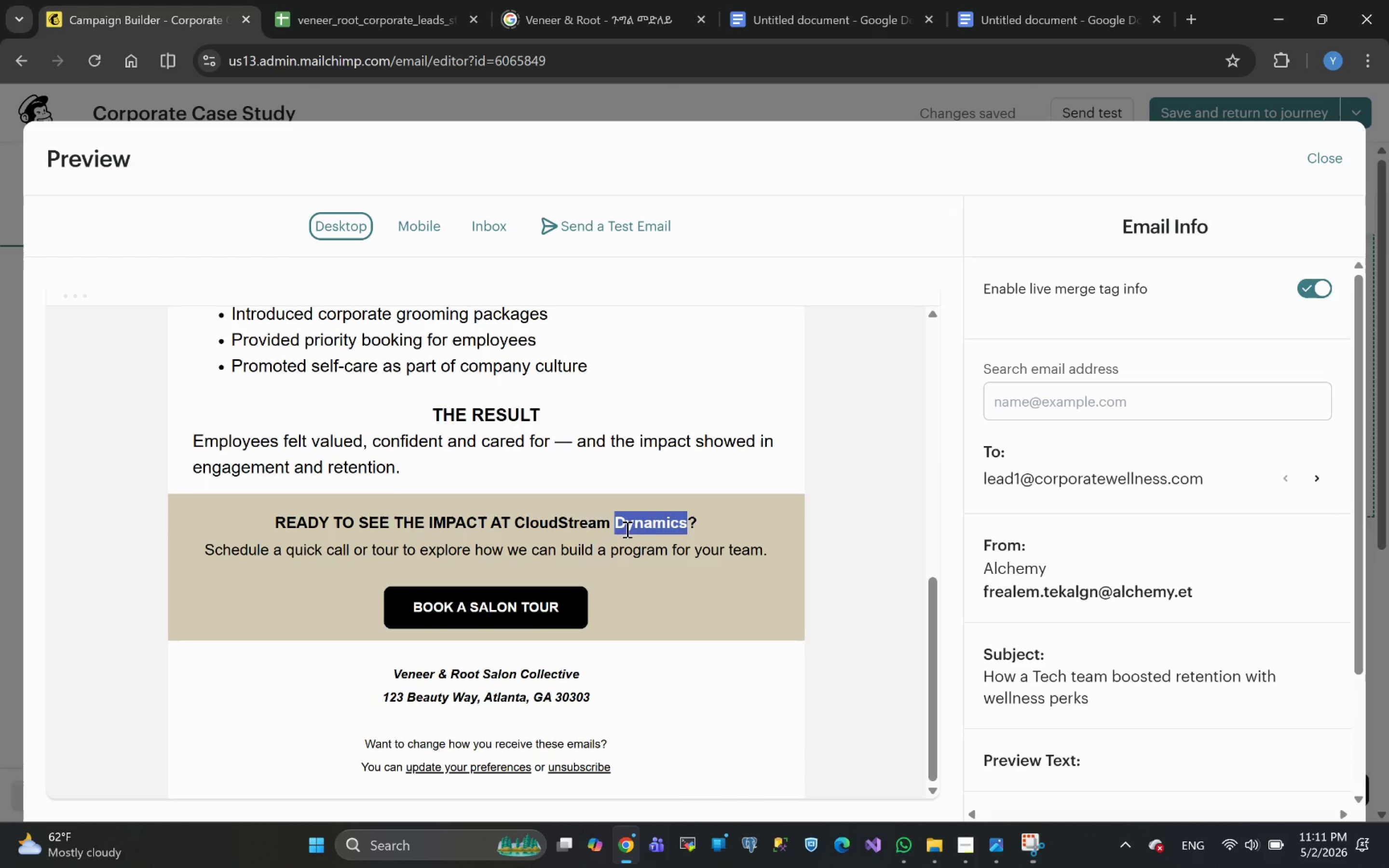 
scroll: coordinate [548, 525], scroll_direction: down, amount: 6.0
 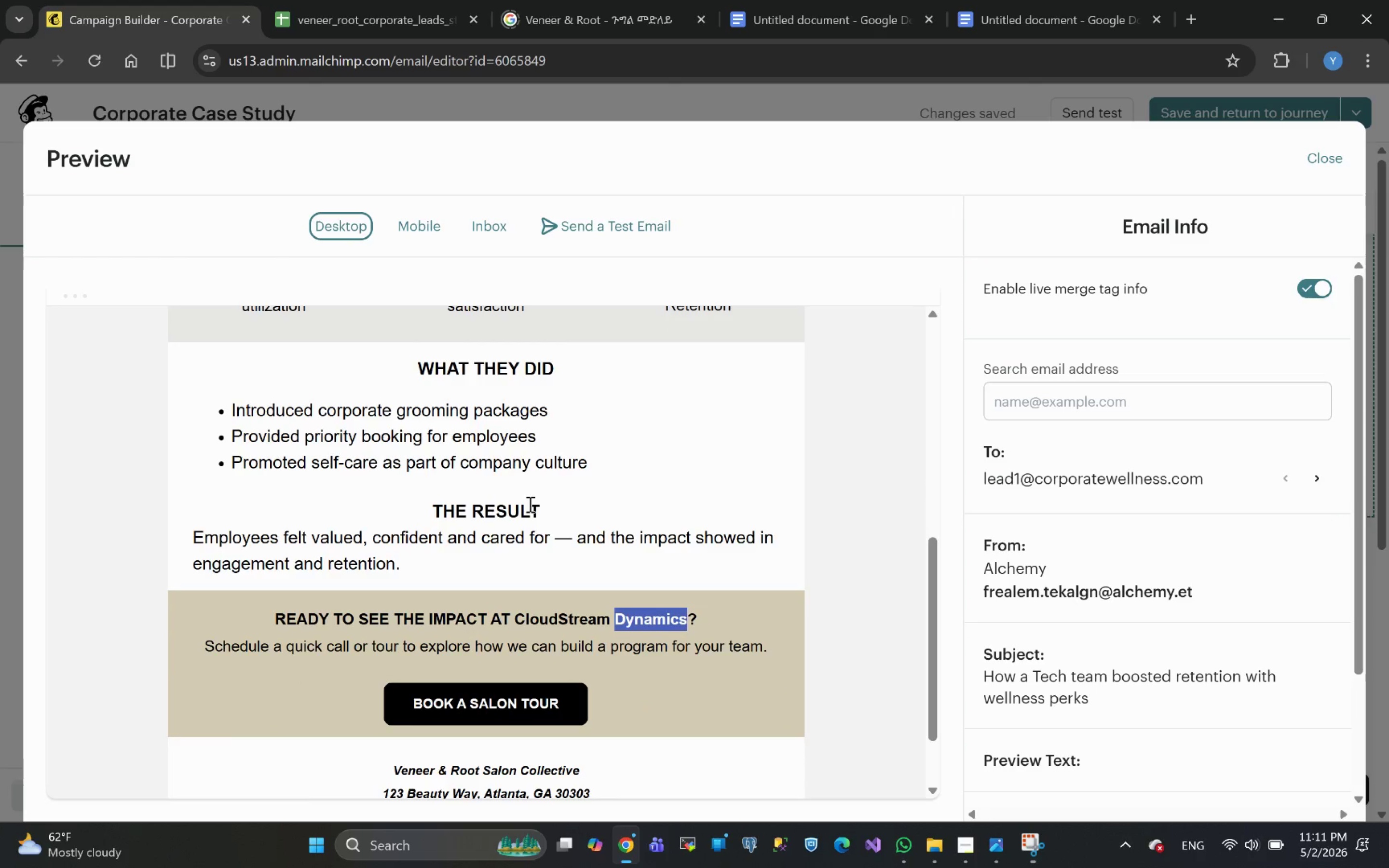 
scroll: coordinate [526, 497], scroll_direction: none, amount: 0.0
 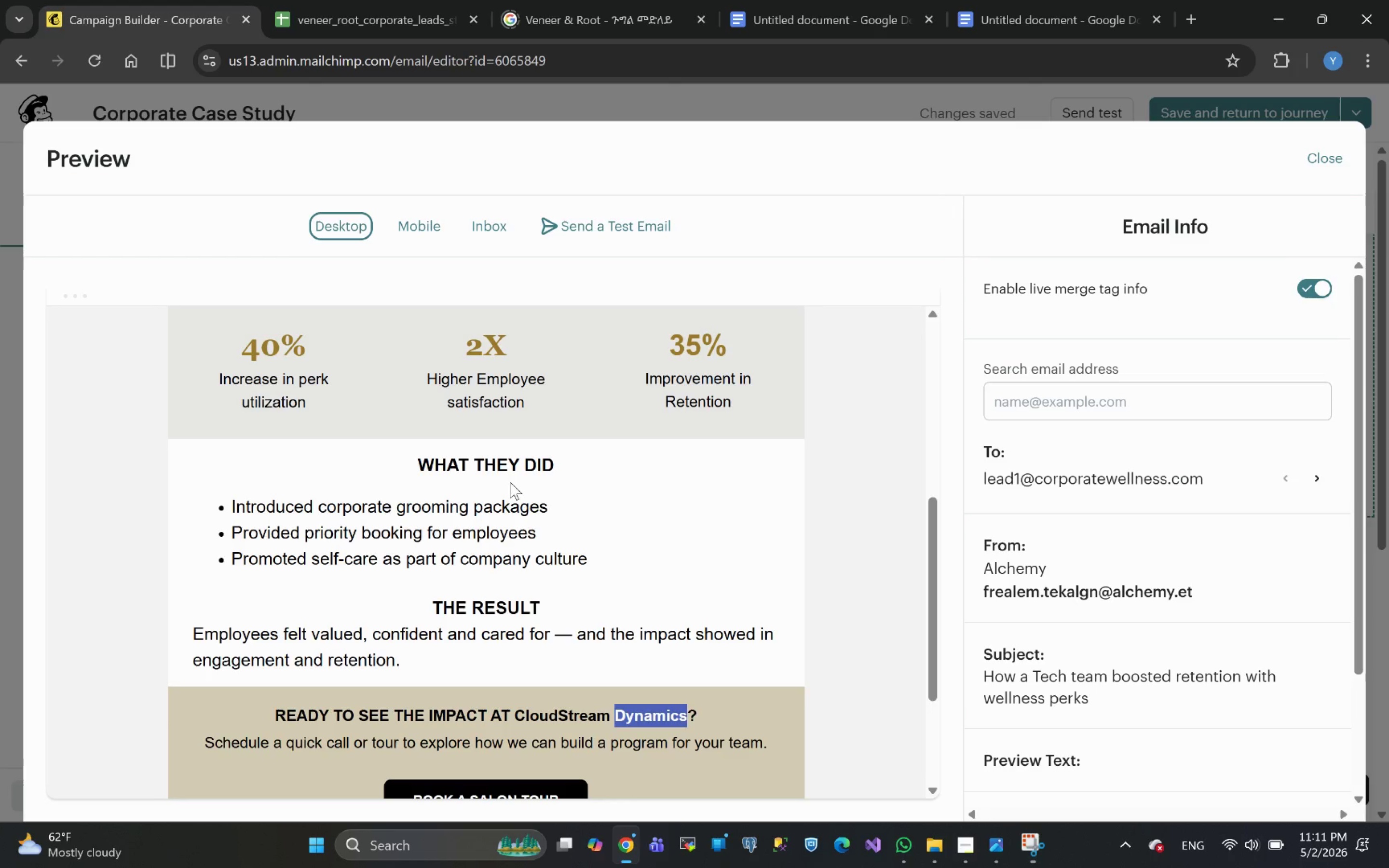 
scroll: coordinate [503, 495], scroll_direction: up, amount: 5.0
 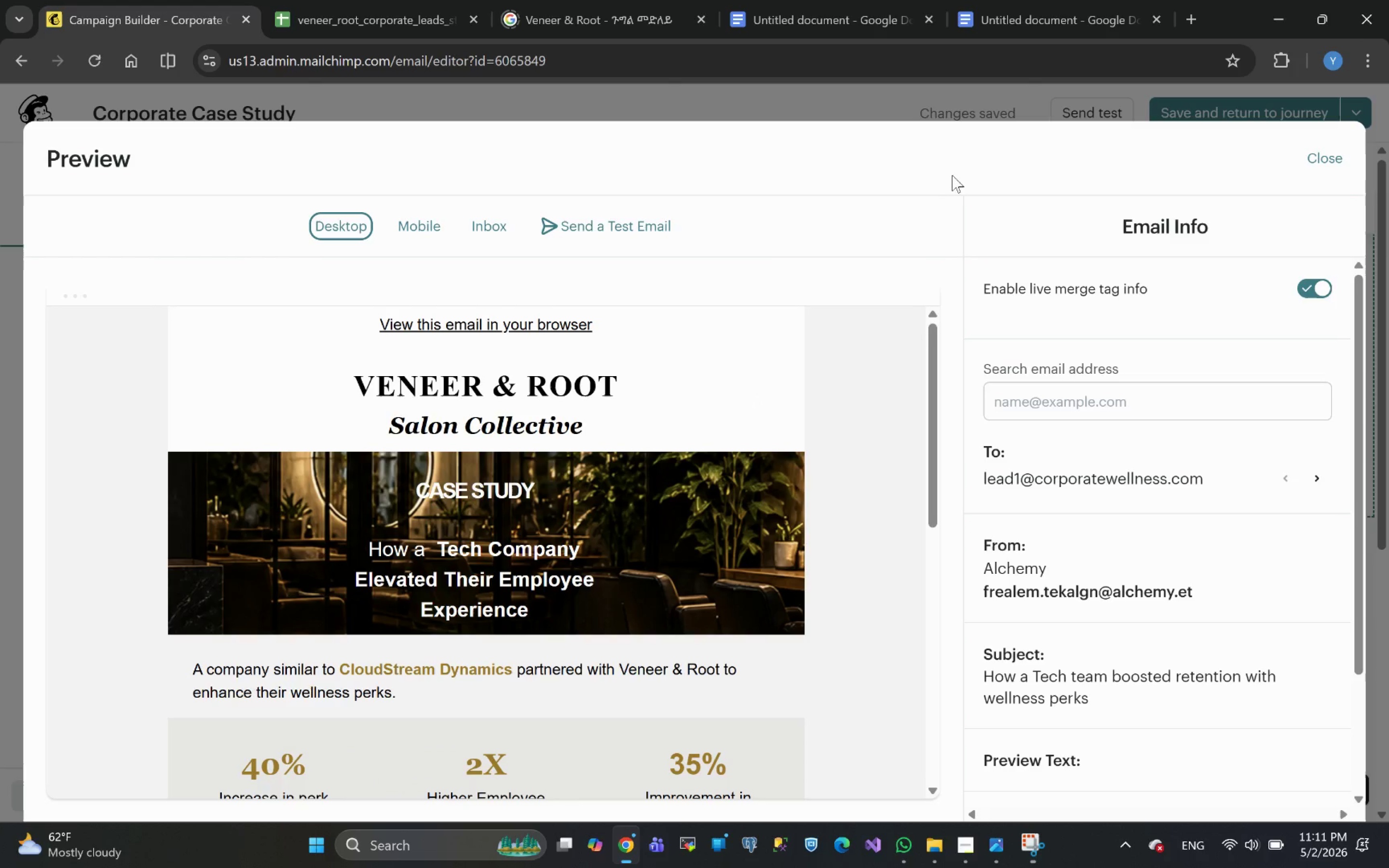 
left_click([1334, 152])
 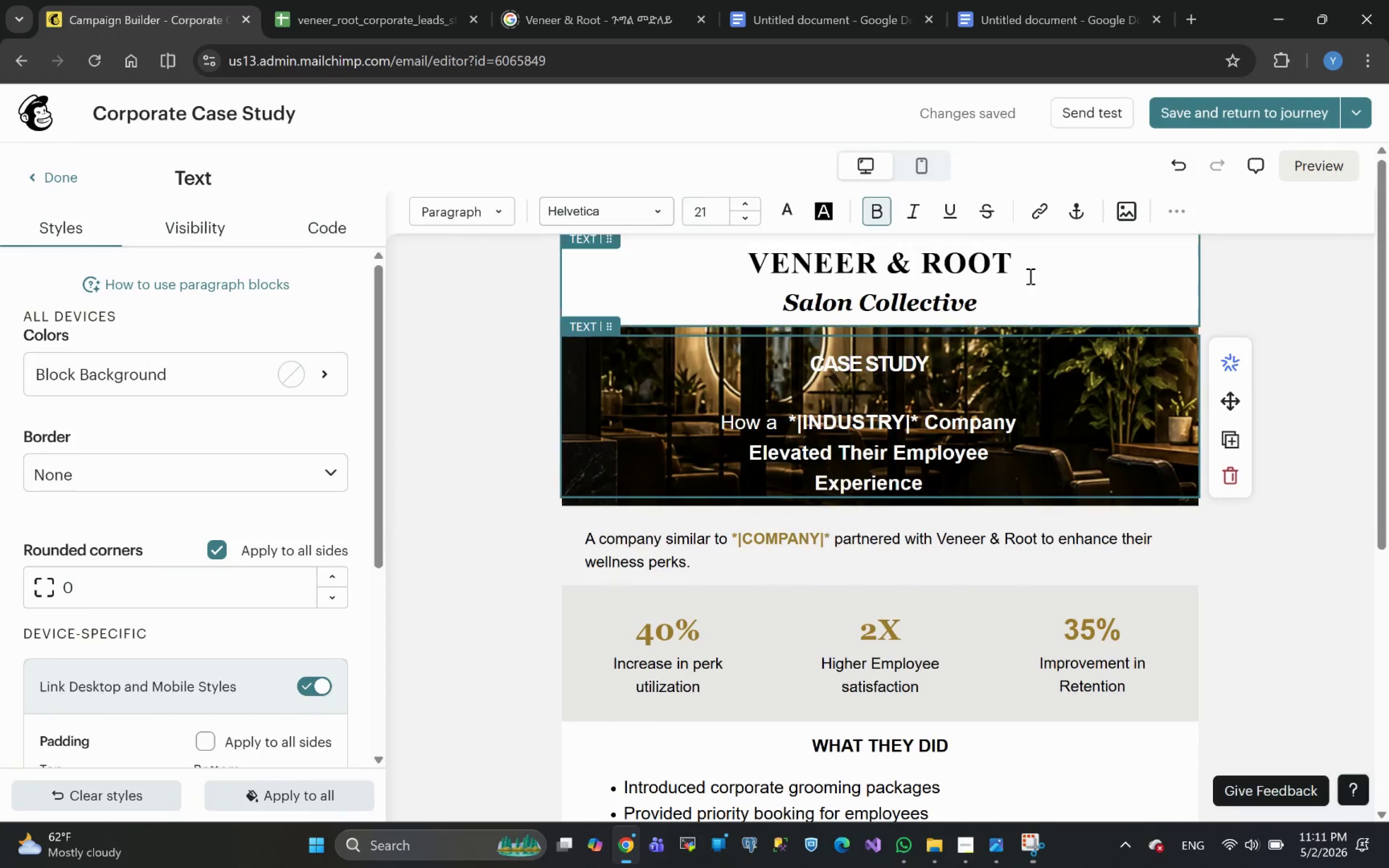 
scroll: coordinate [956, 424], scroll_direction: down, amount: 6.0
 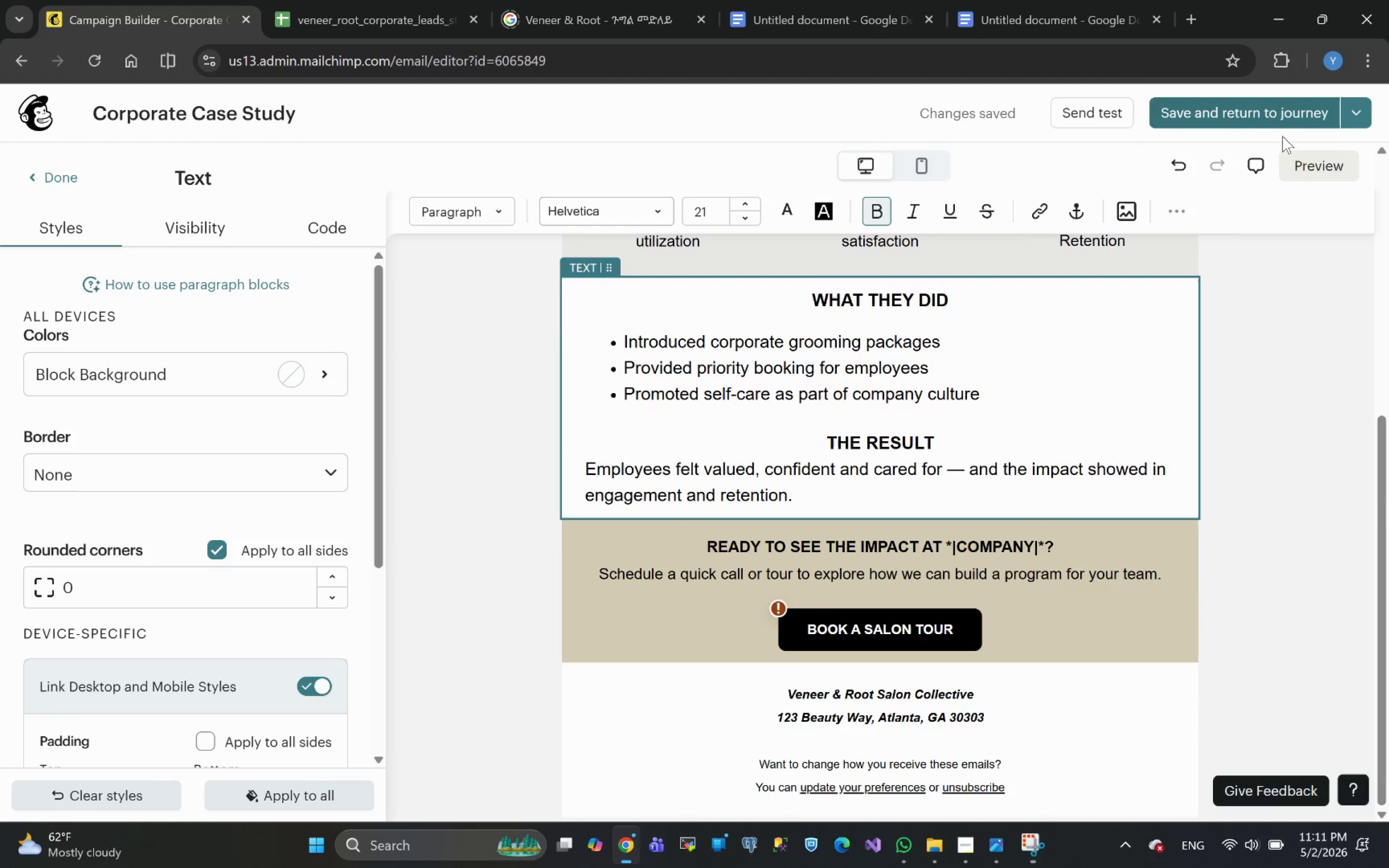 
left_click([1240, 118])
 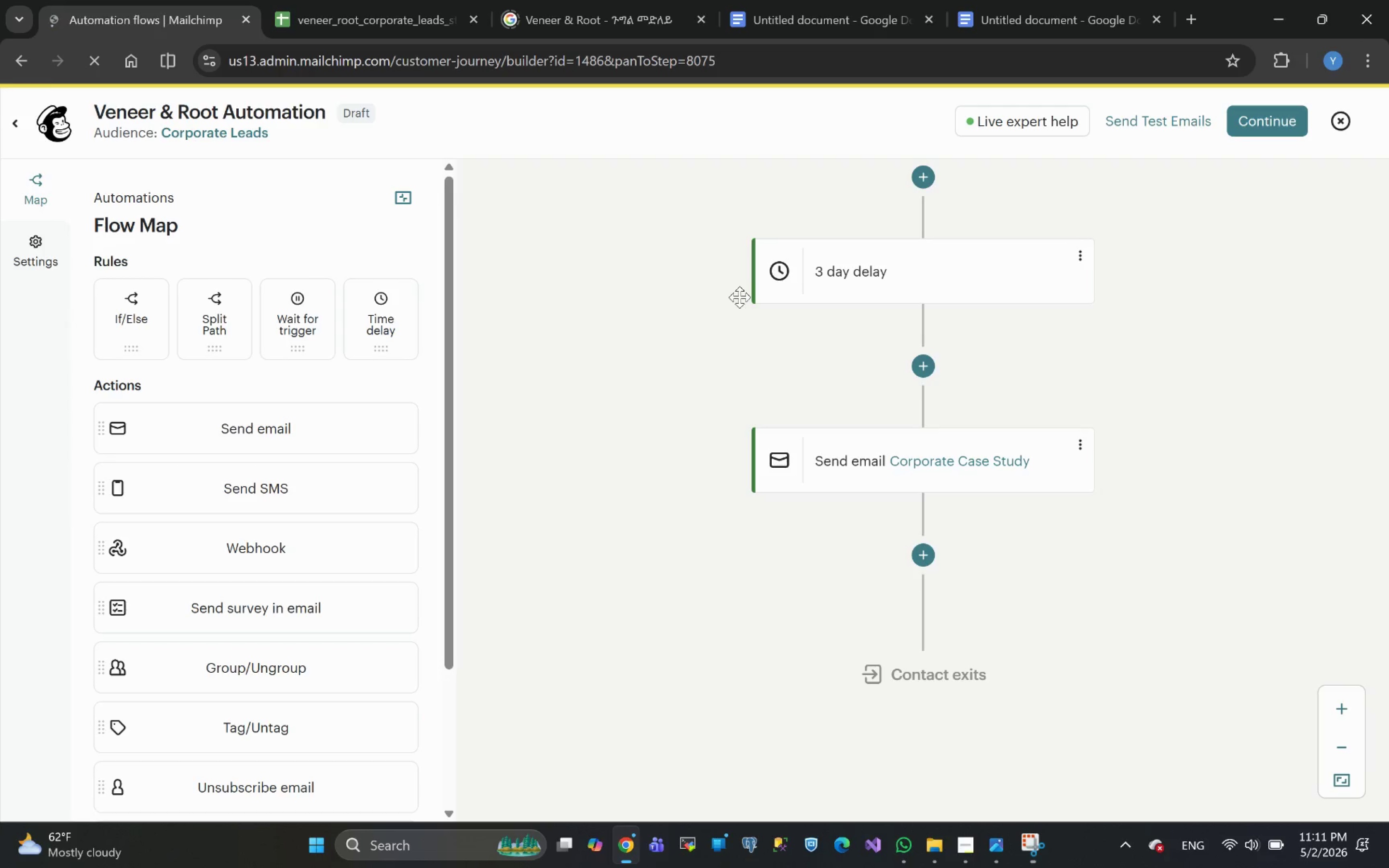 
wait(13.1)
 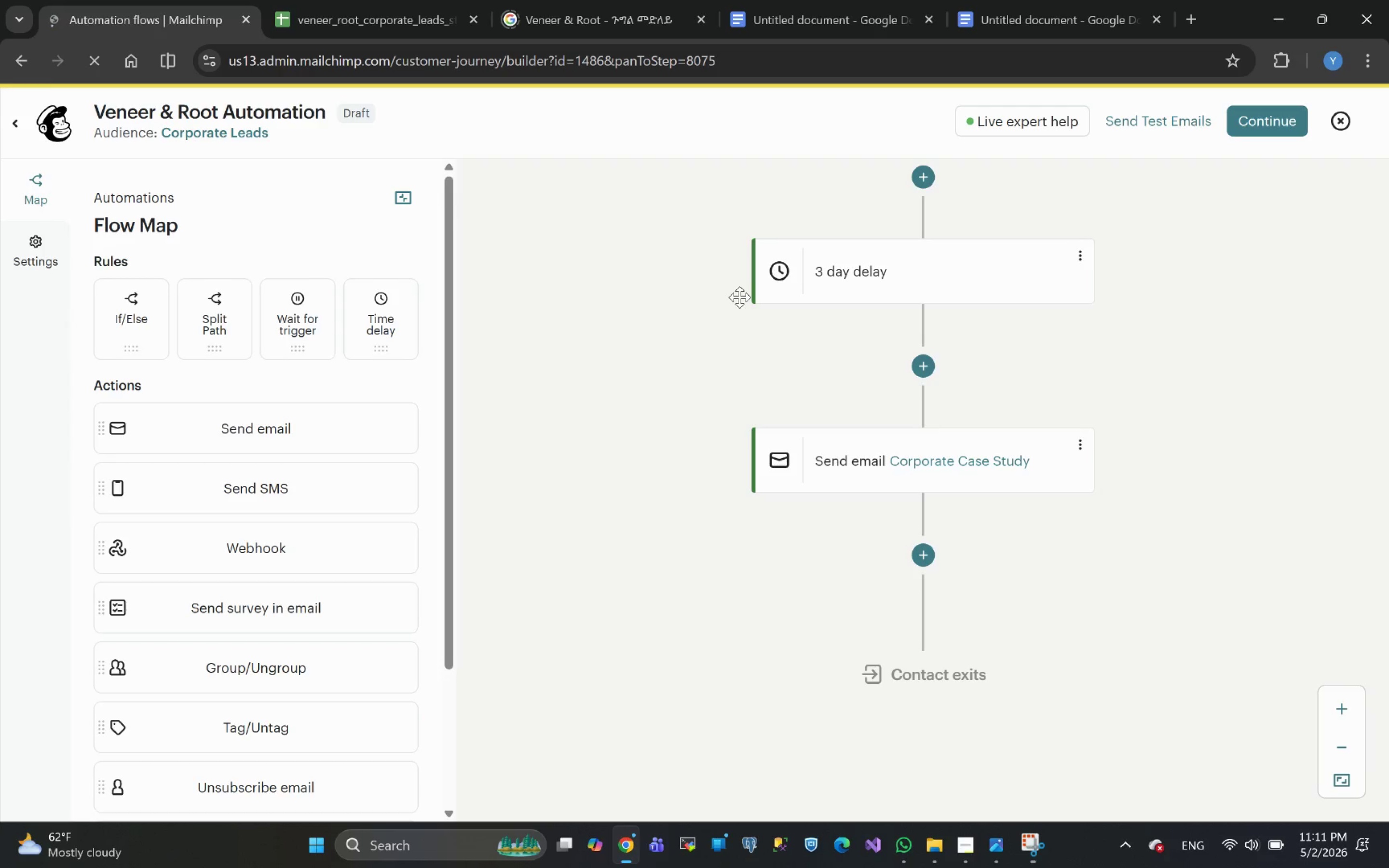 
left_click_drag(start_coordinate=[138, 321], to_coordinate=[937, 566])
 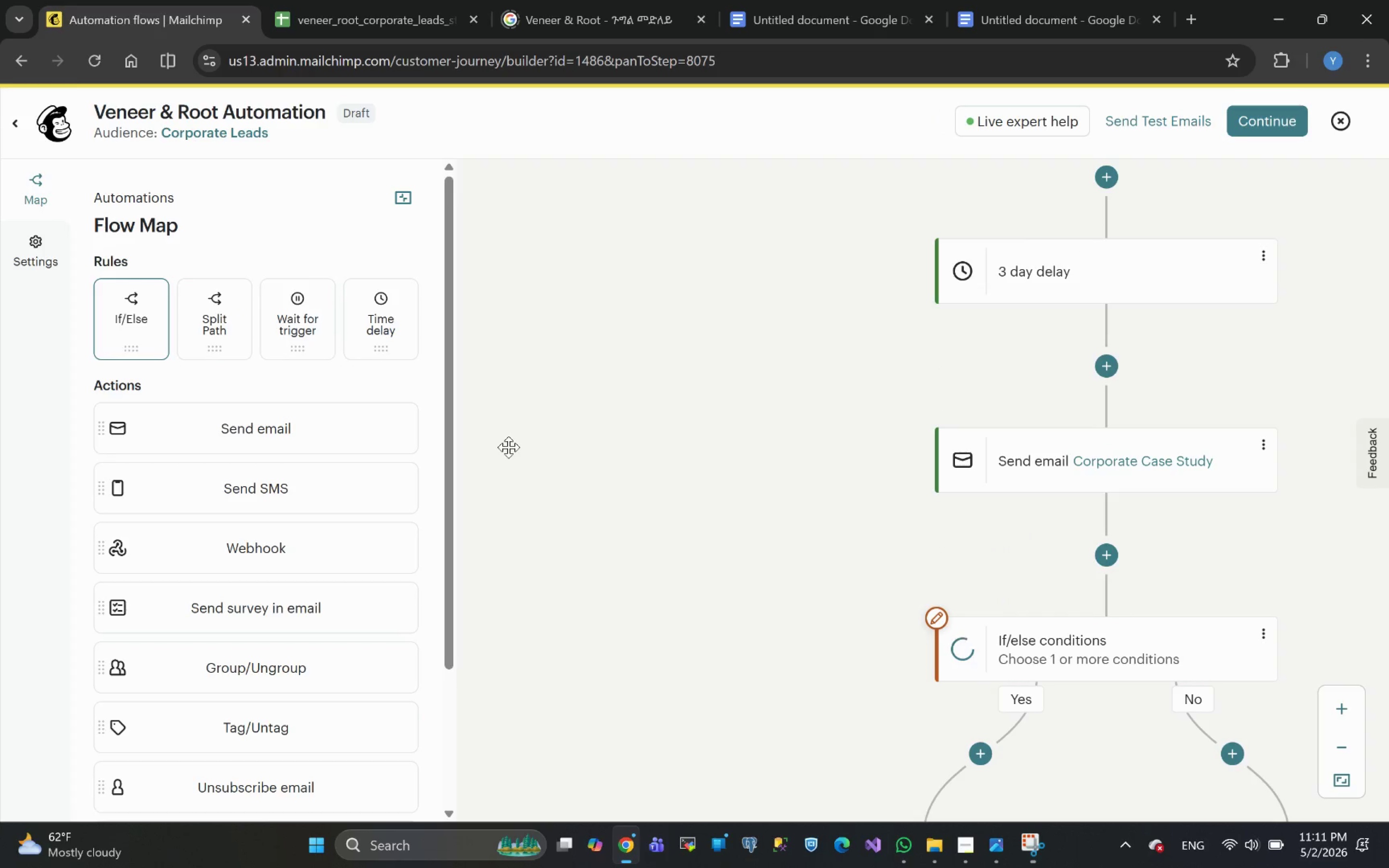 
scroll: coordinate [607, 428], scroll_direction: down, amount: 2.0
 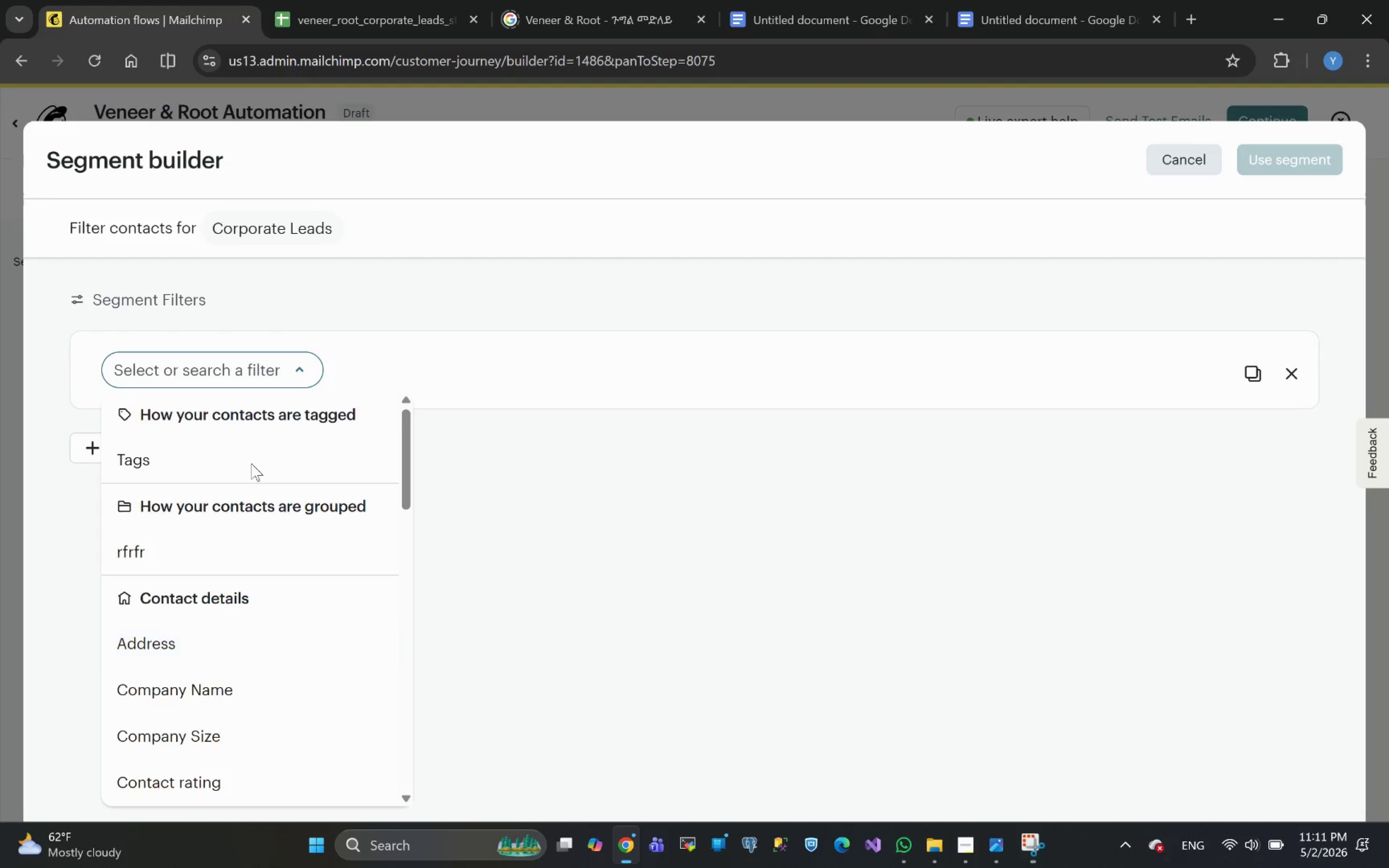 
left_click([960, 850])